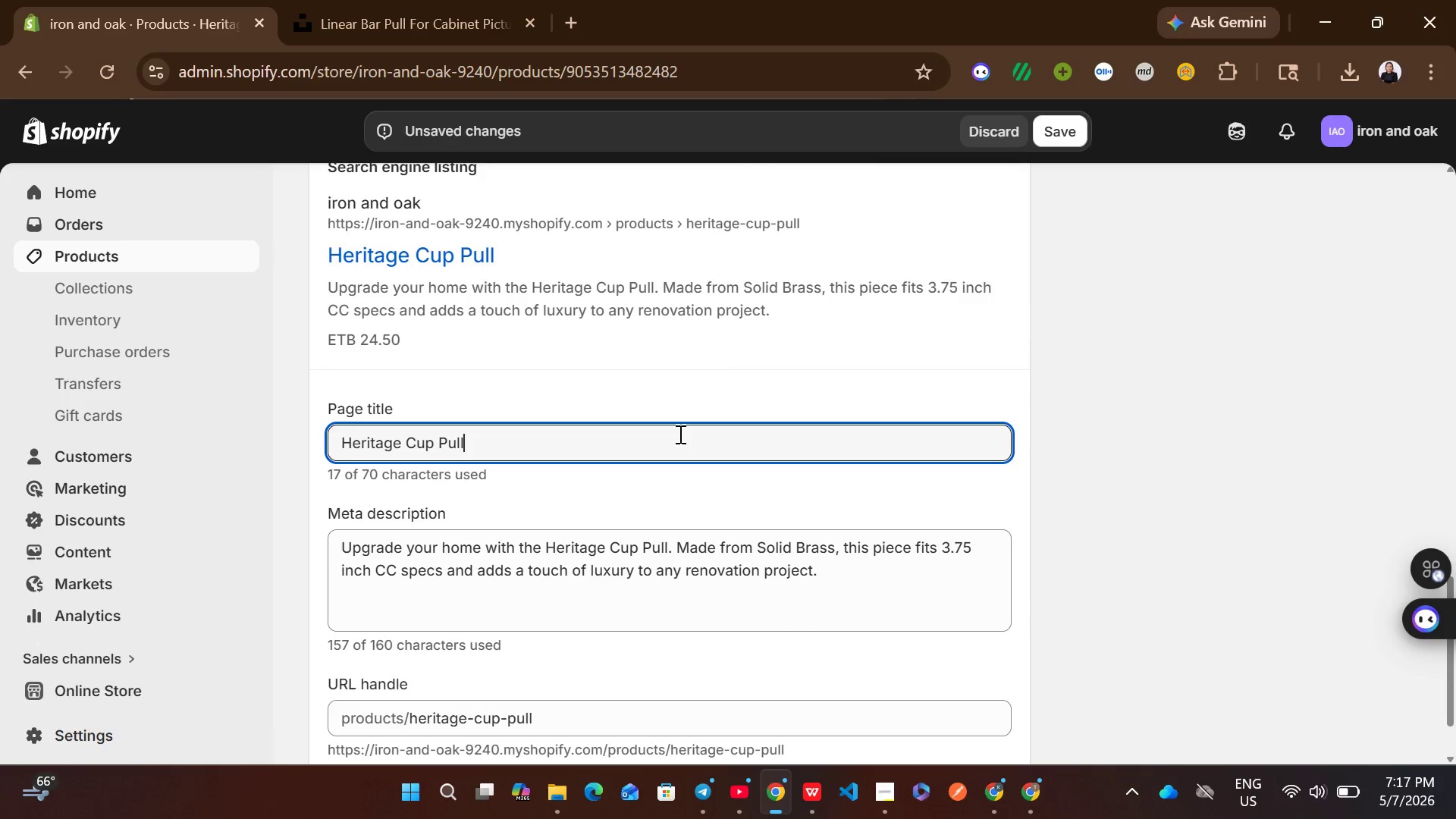 
wait(6.09)
 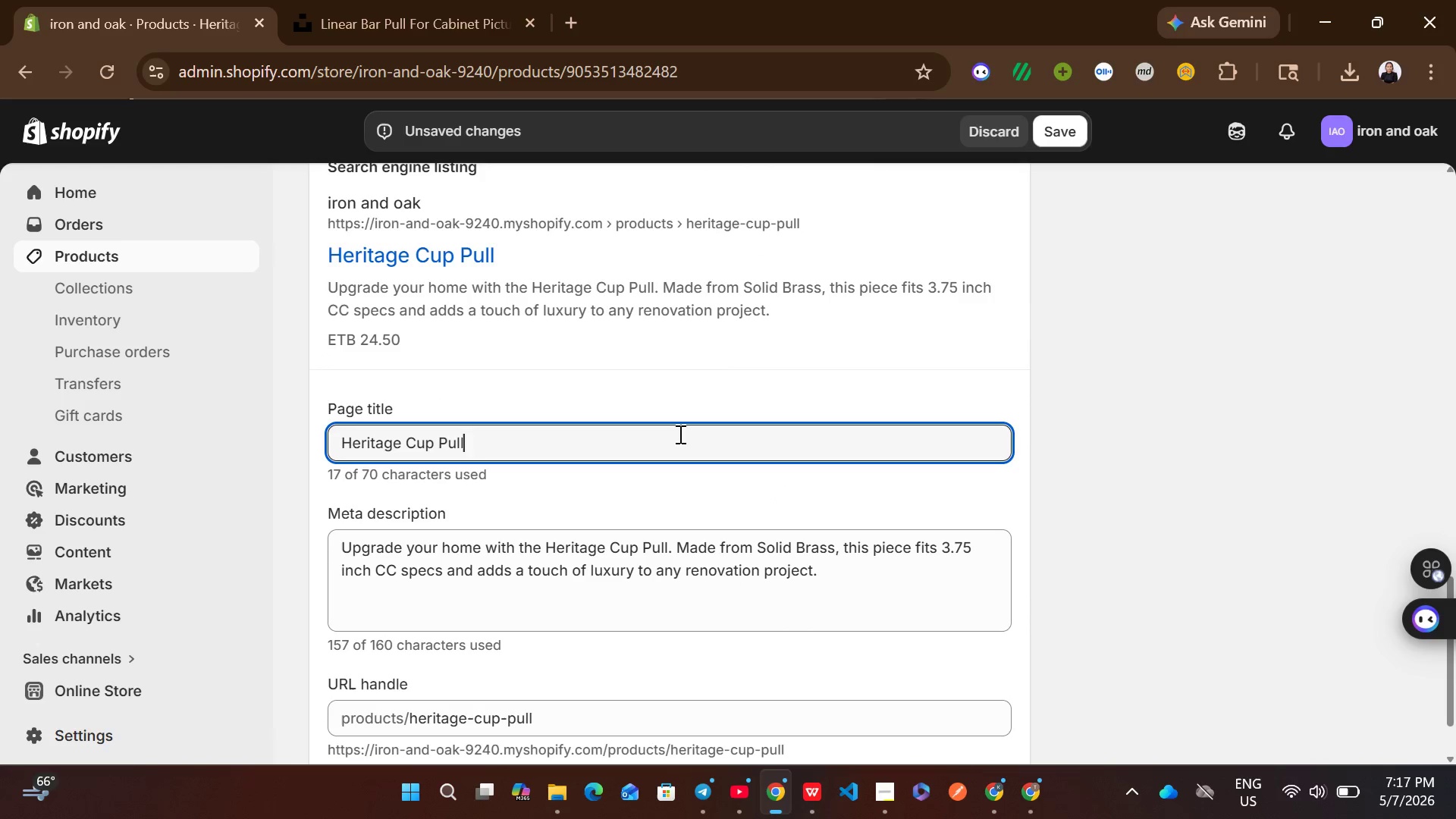 
left_click([615, 575])
 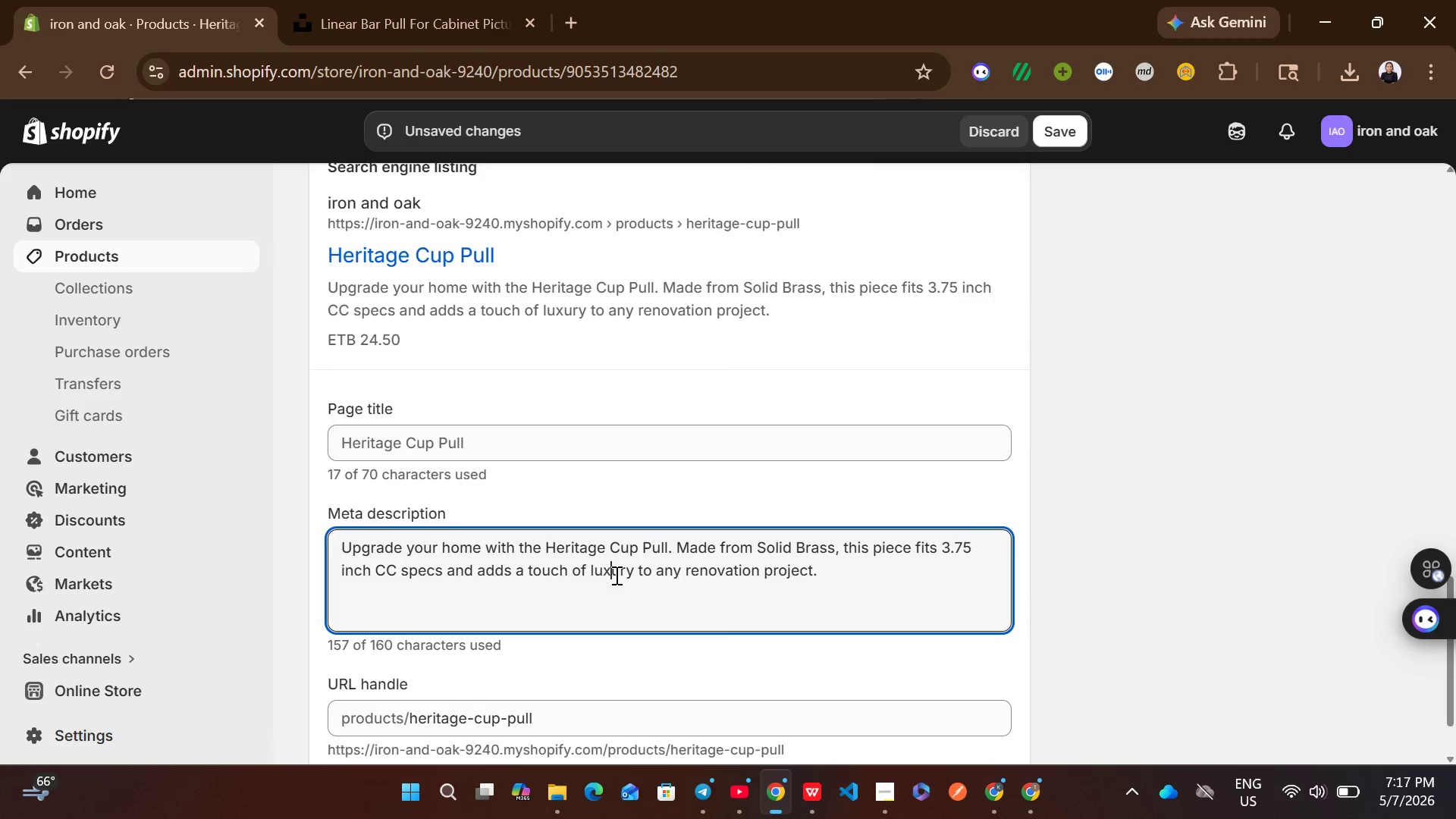 
key(Control+A)
 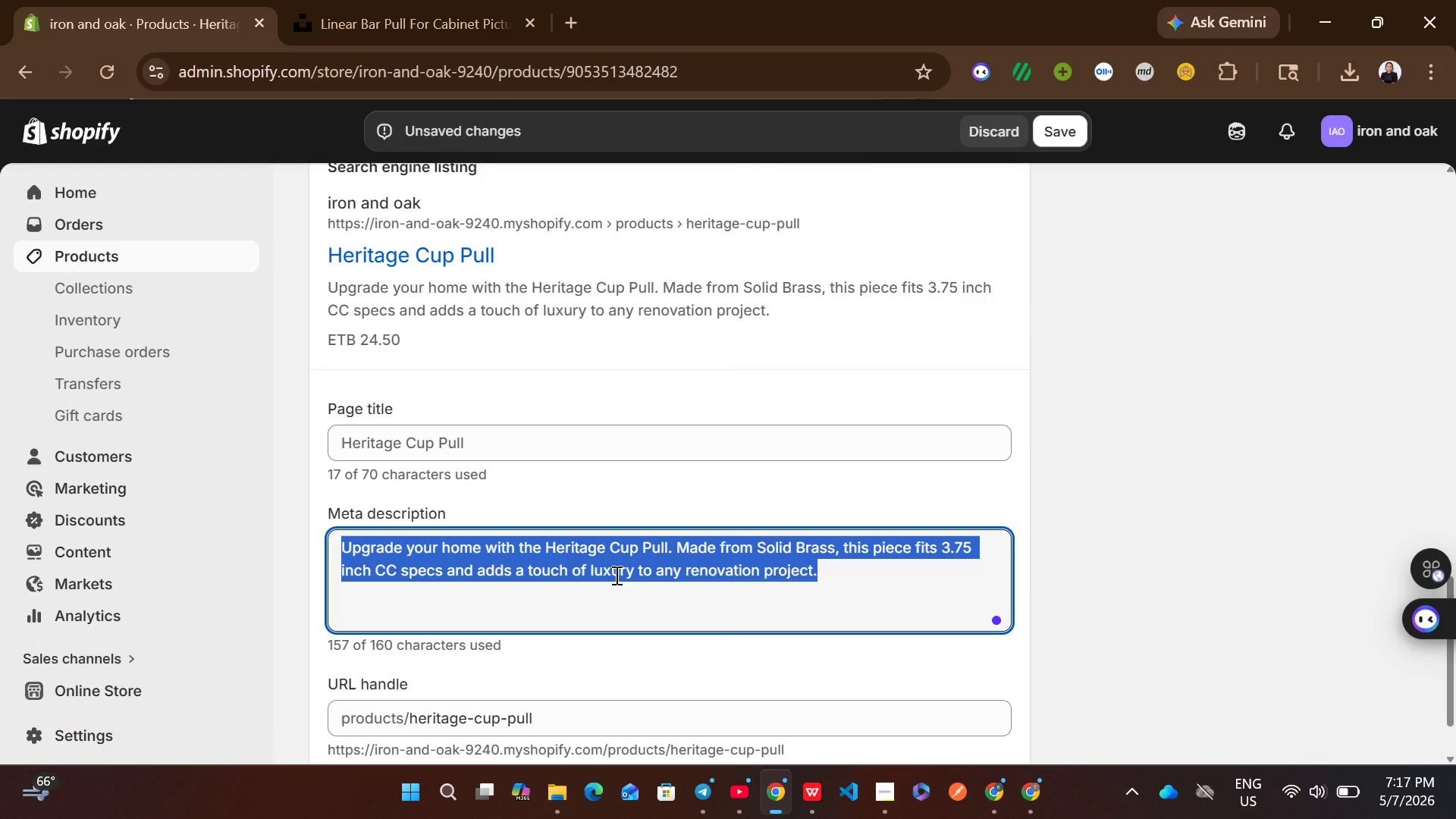 
type(Discover the H)
key(Backspace)
 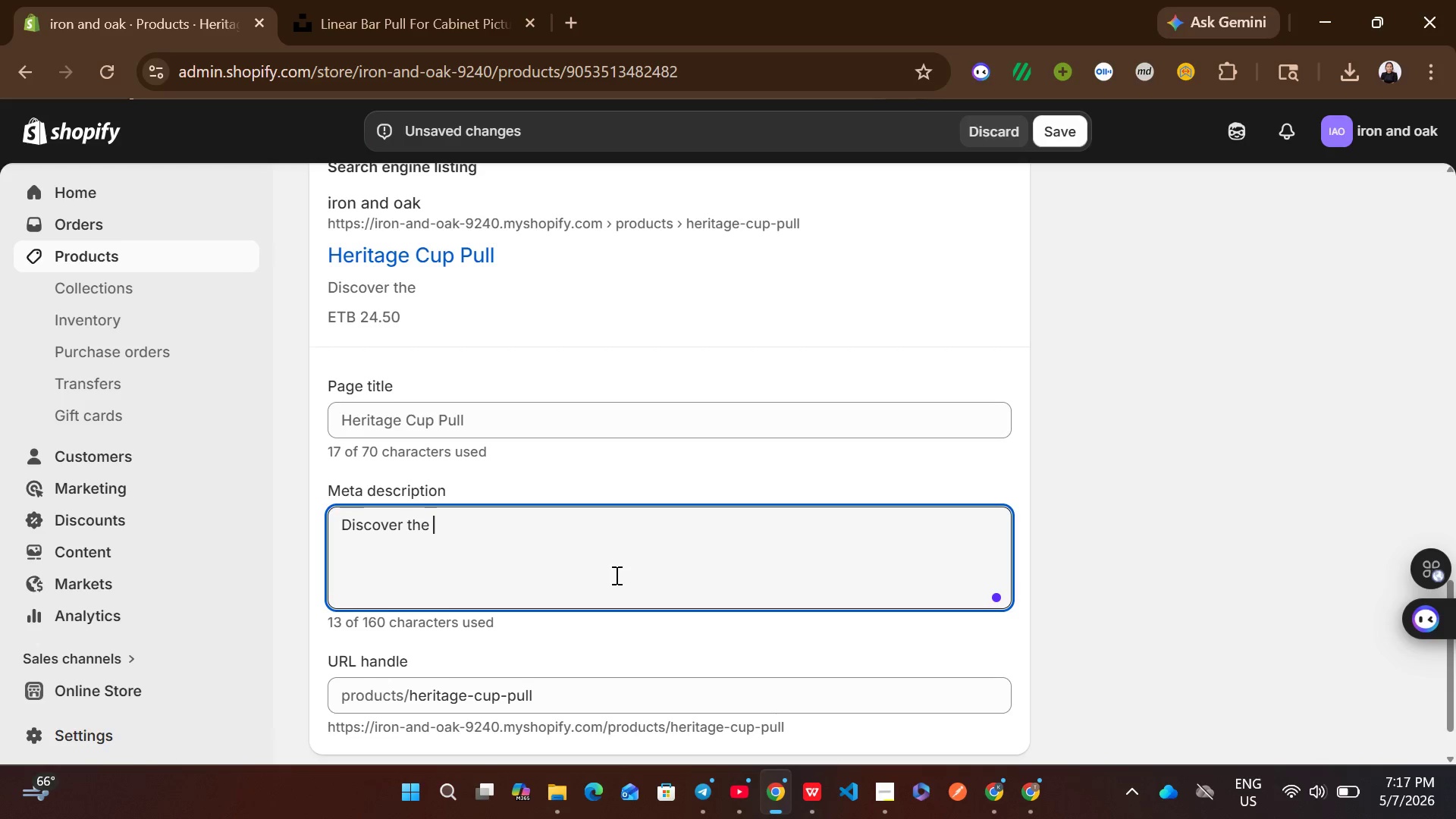 
key(Control+V)
 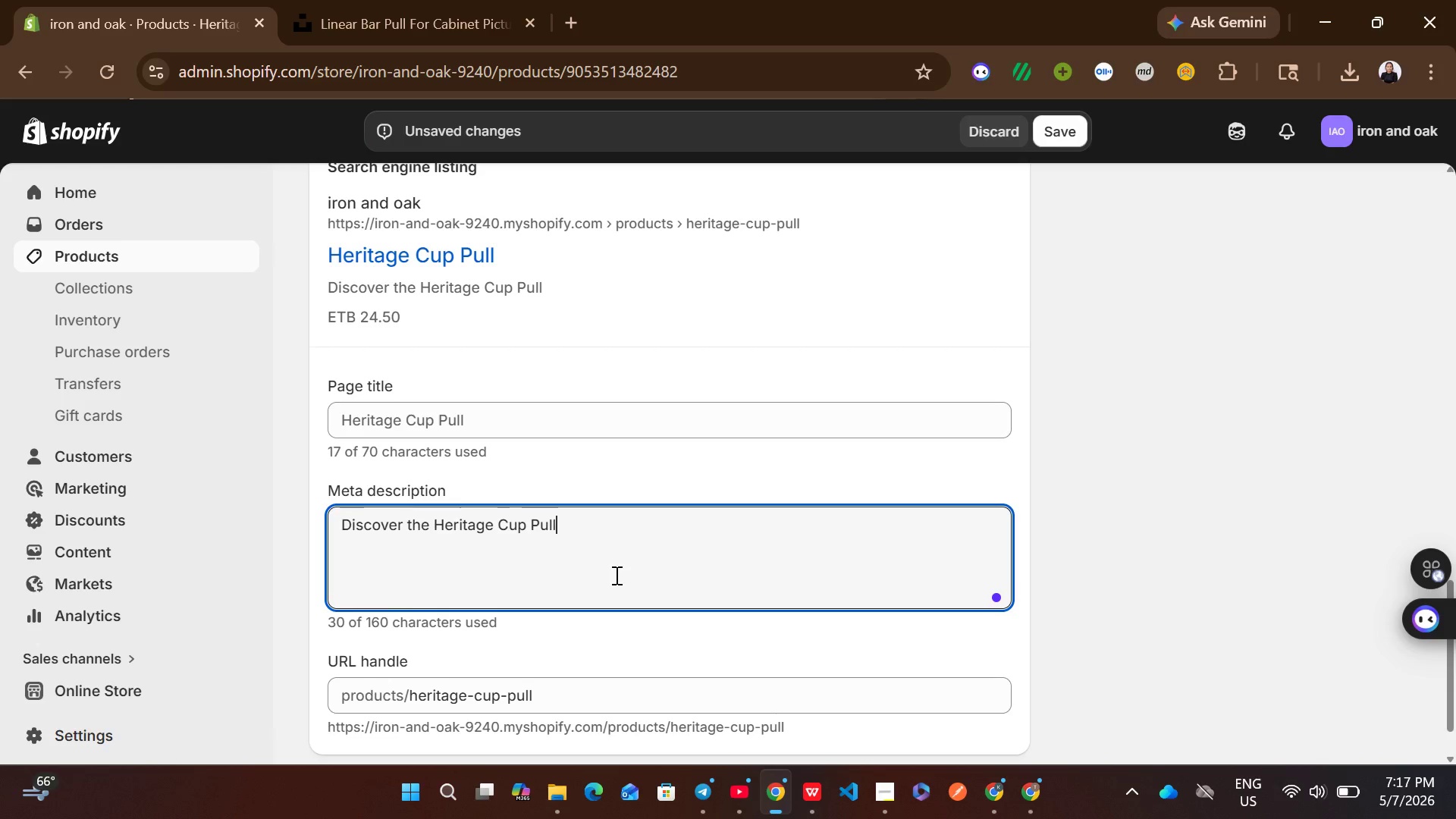 
type( in solid brass. Designed for 3.75 inch )
 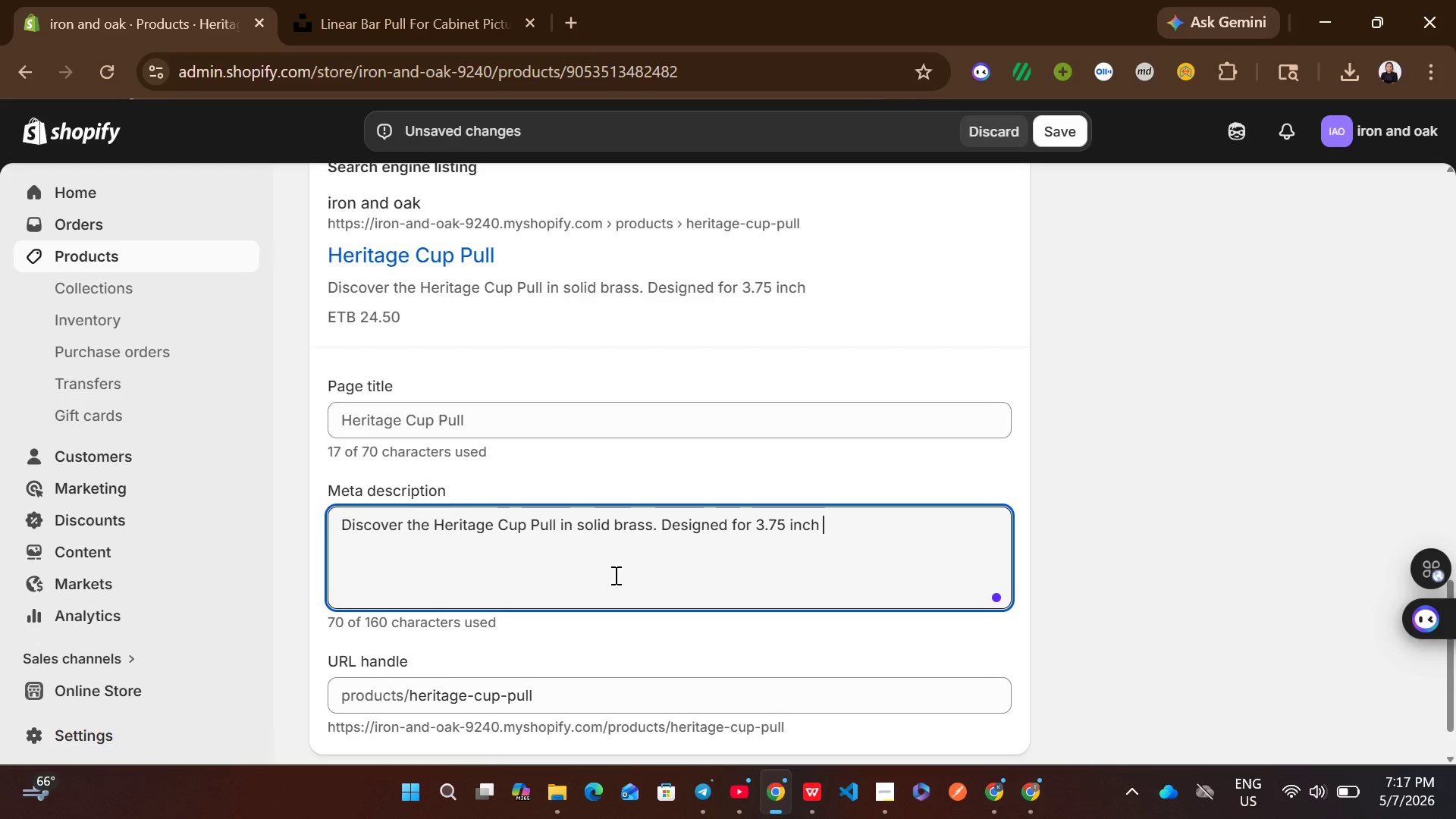 
type(CC cabinets this premium g)
key(Backspace)
type(hardware )
 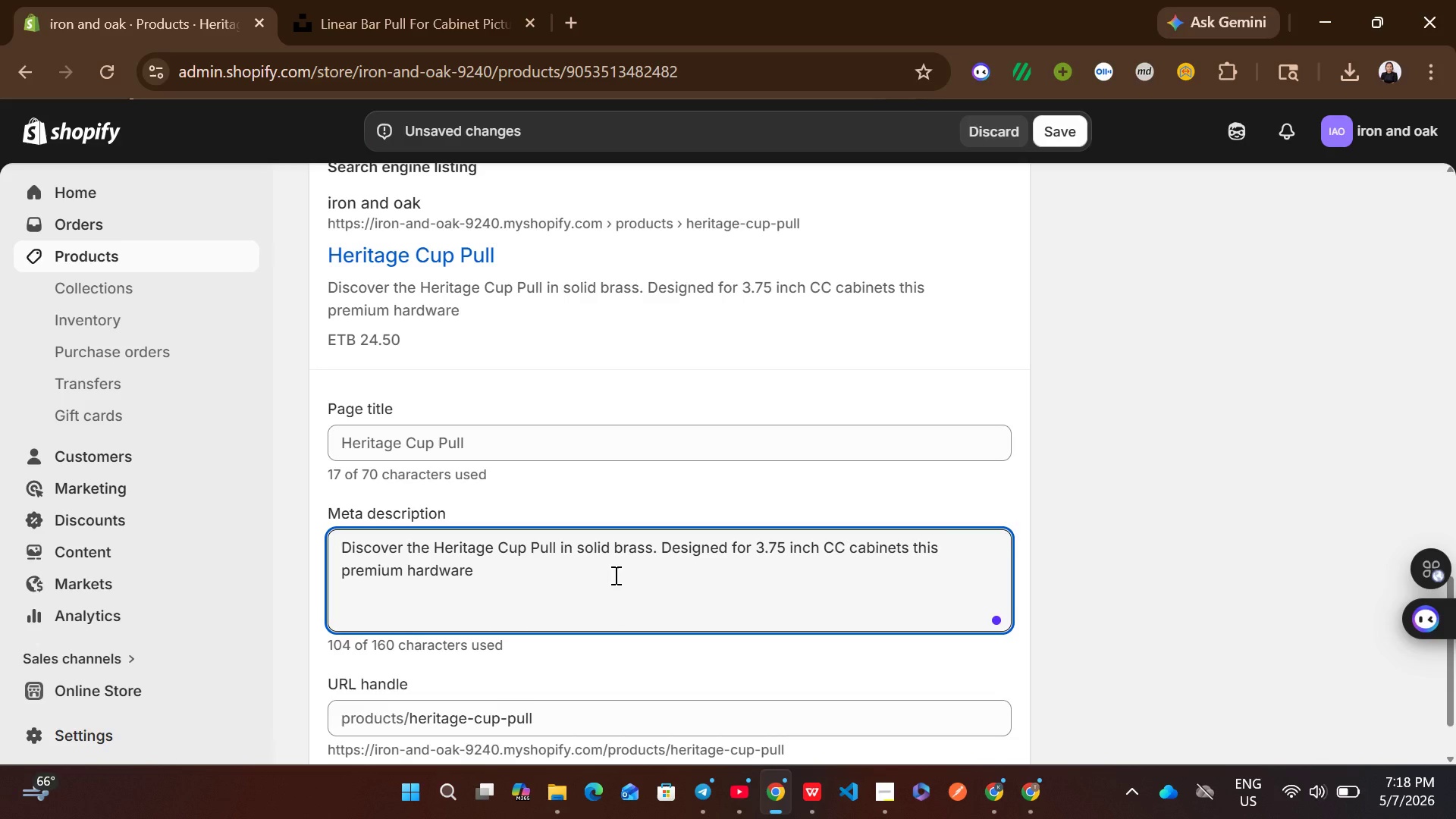 
wait(5.23)
 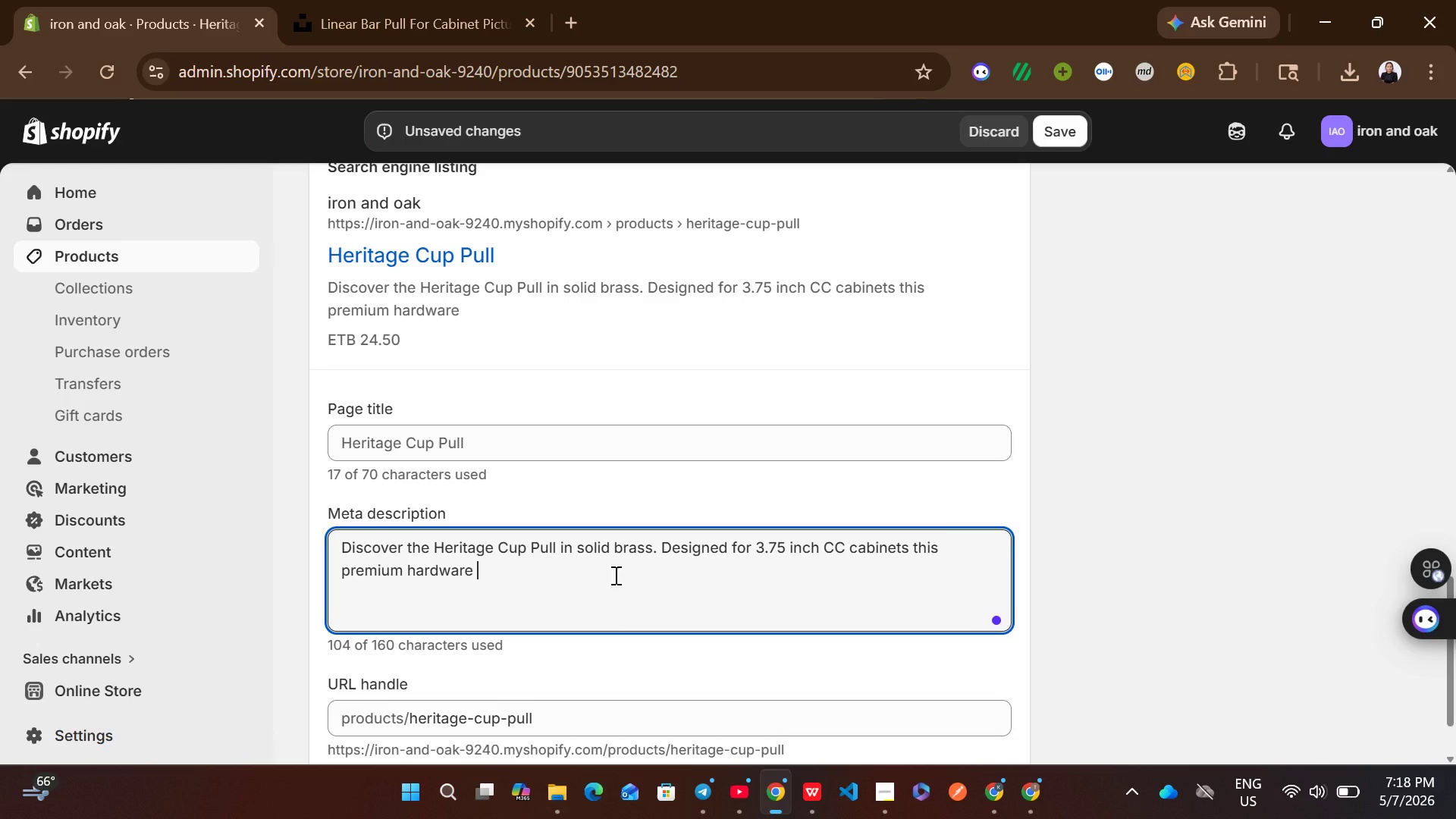 
type(elevated)
key(Backspace)
type(s your )
 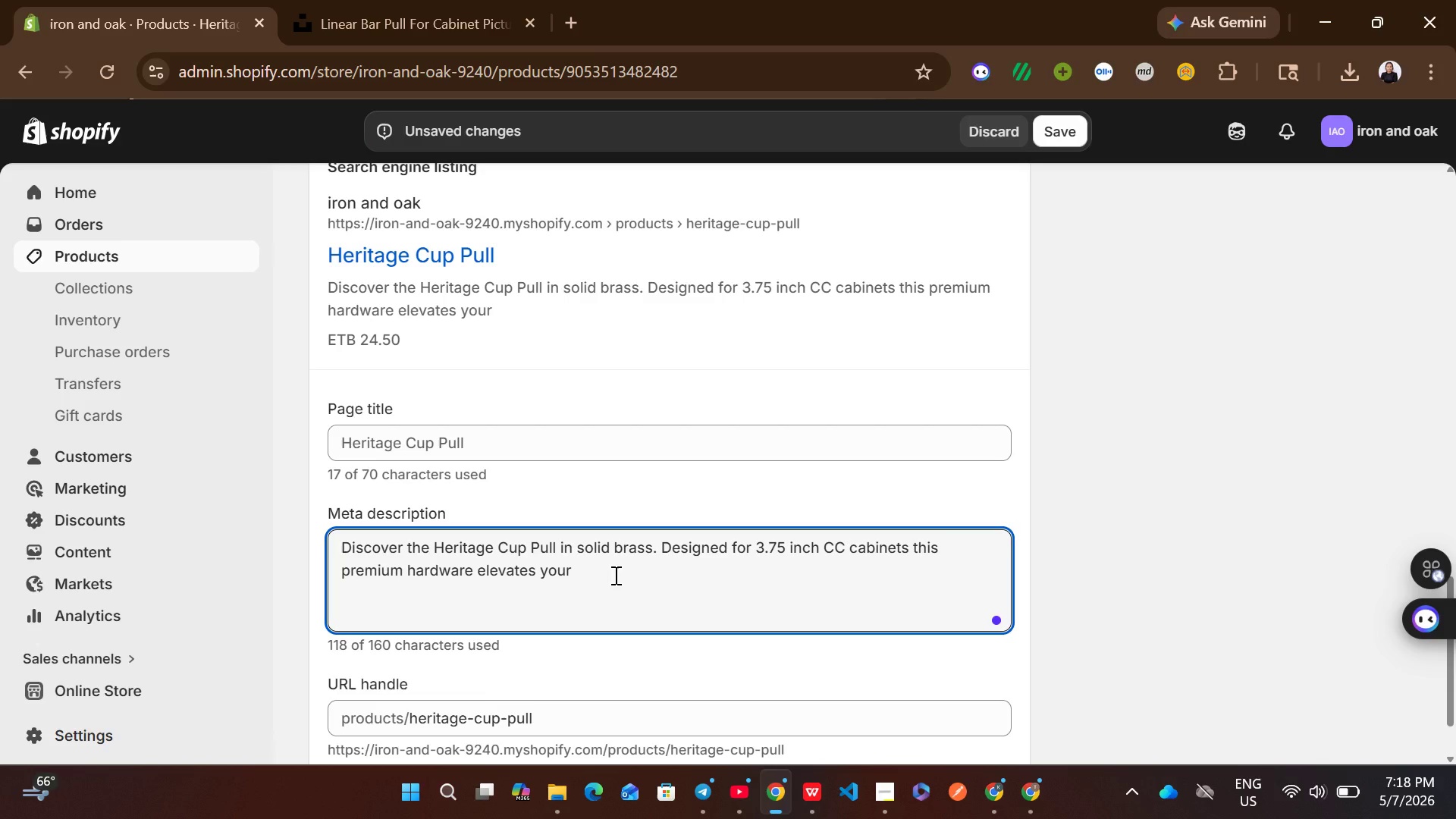 
key(Backspace)
key(Backspace)
key(Backspace)
key(Backspace)
key(Backspace)
type(any home rem)
key(Backspace)
type(novation with boutique quality )
key(Backspace)
type(.)
 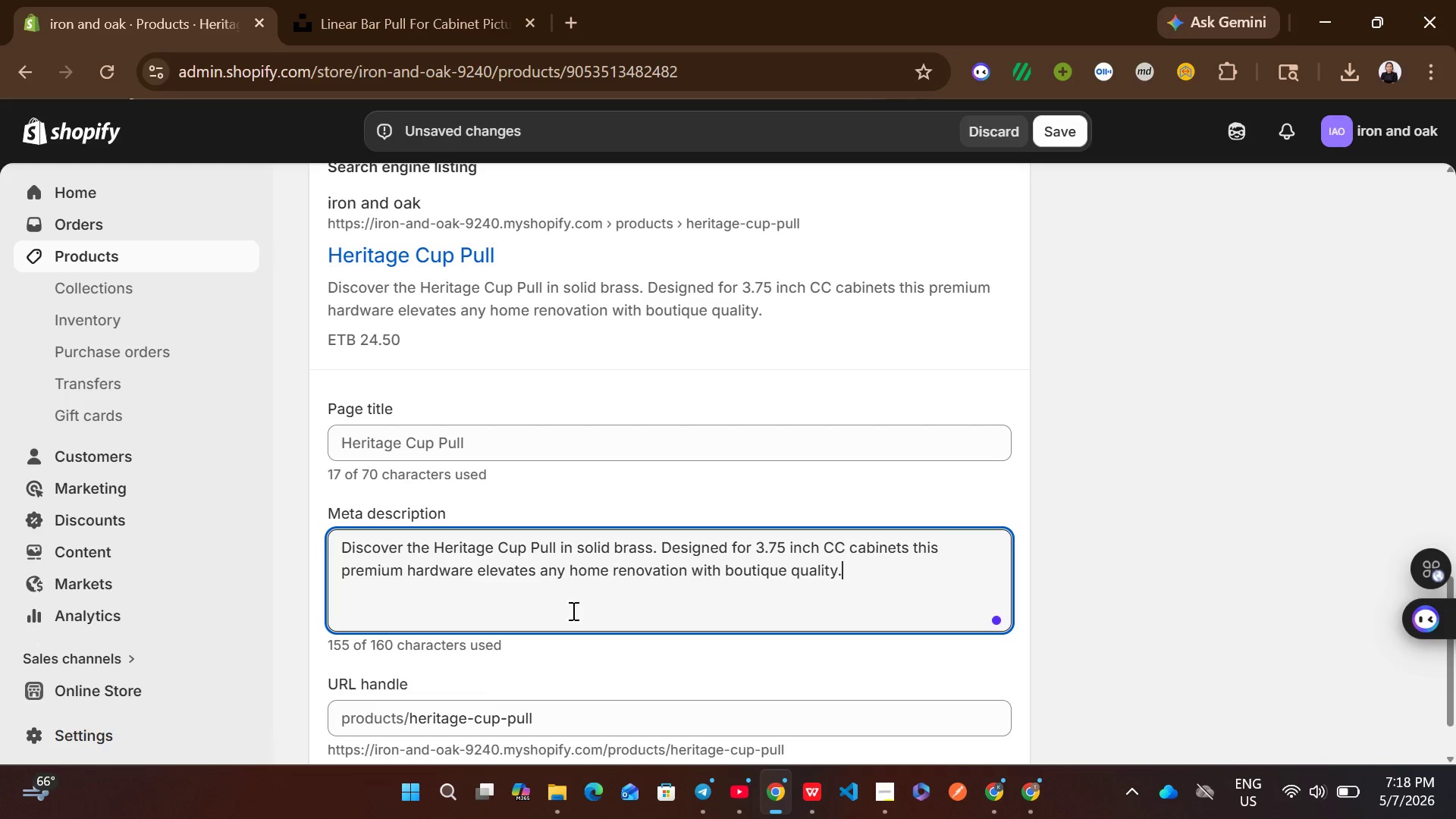 
left_click([570, 445])
 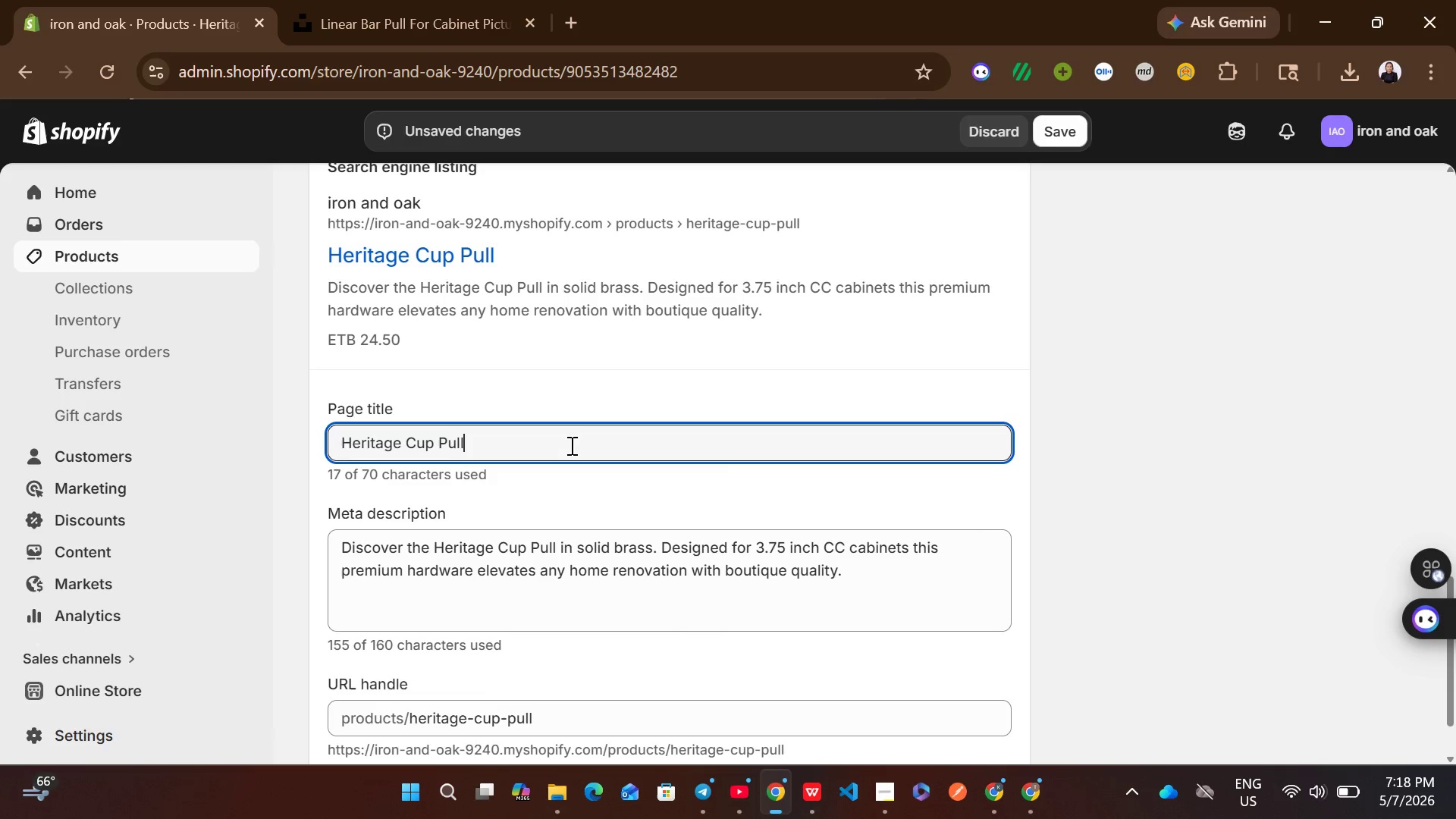 
type( | Foundry Collection | Iron & Oak Accents)
 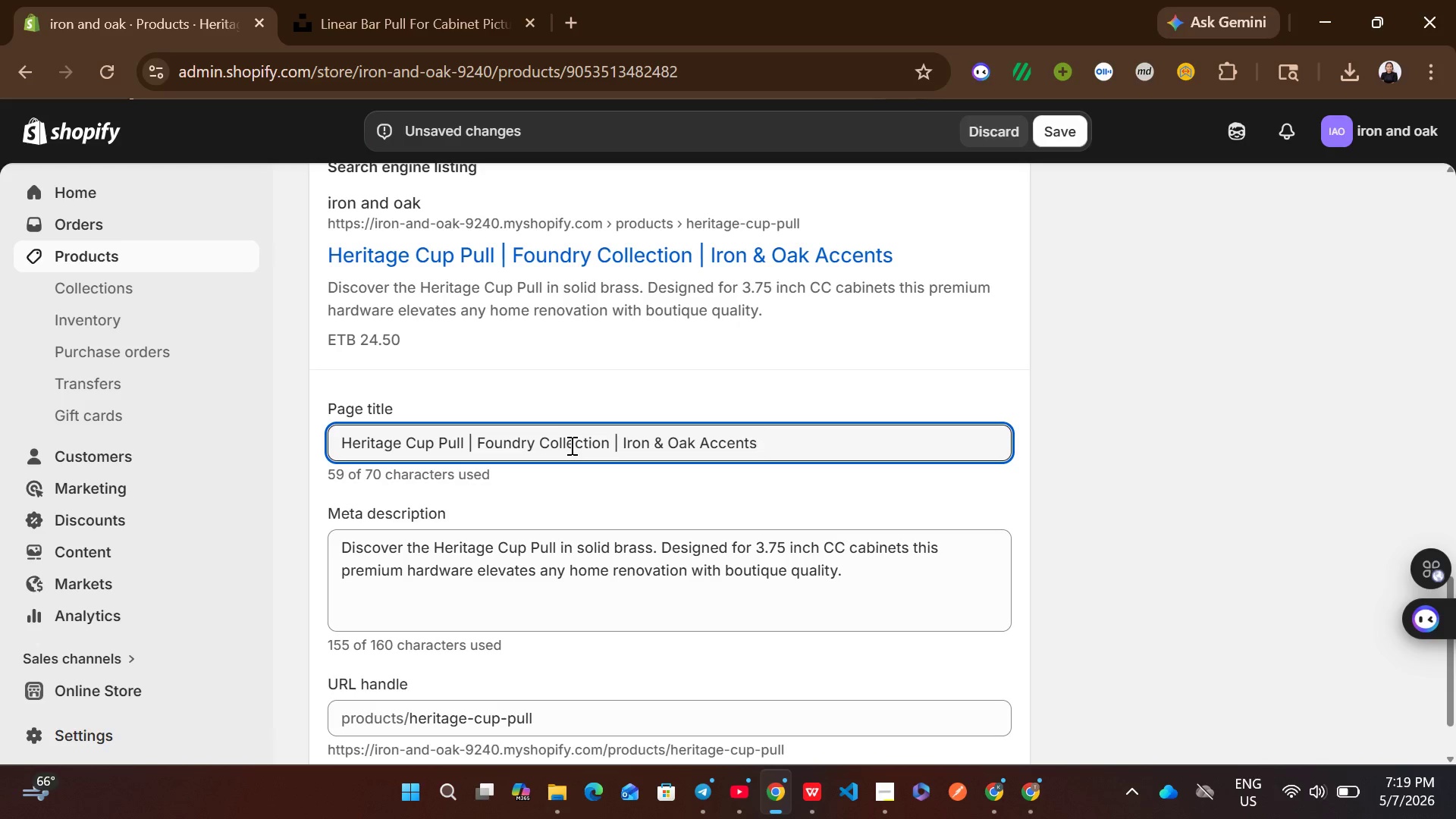 
mouse_move([597, 510])
 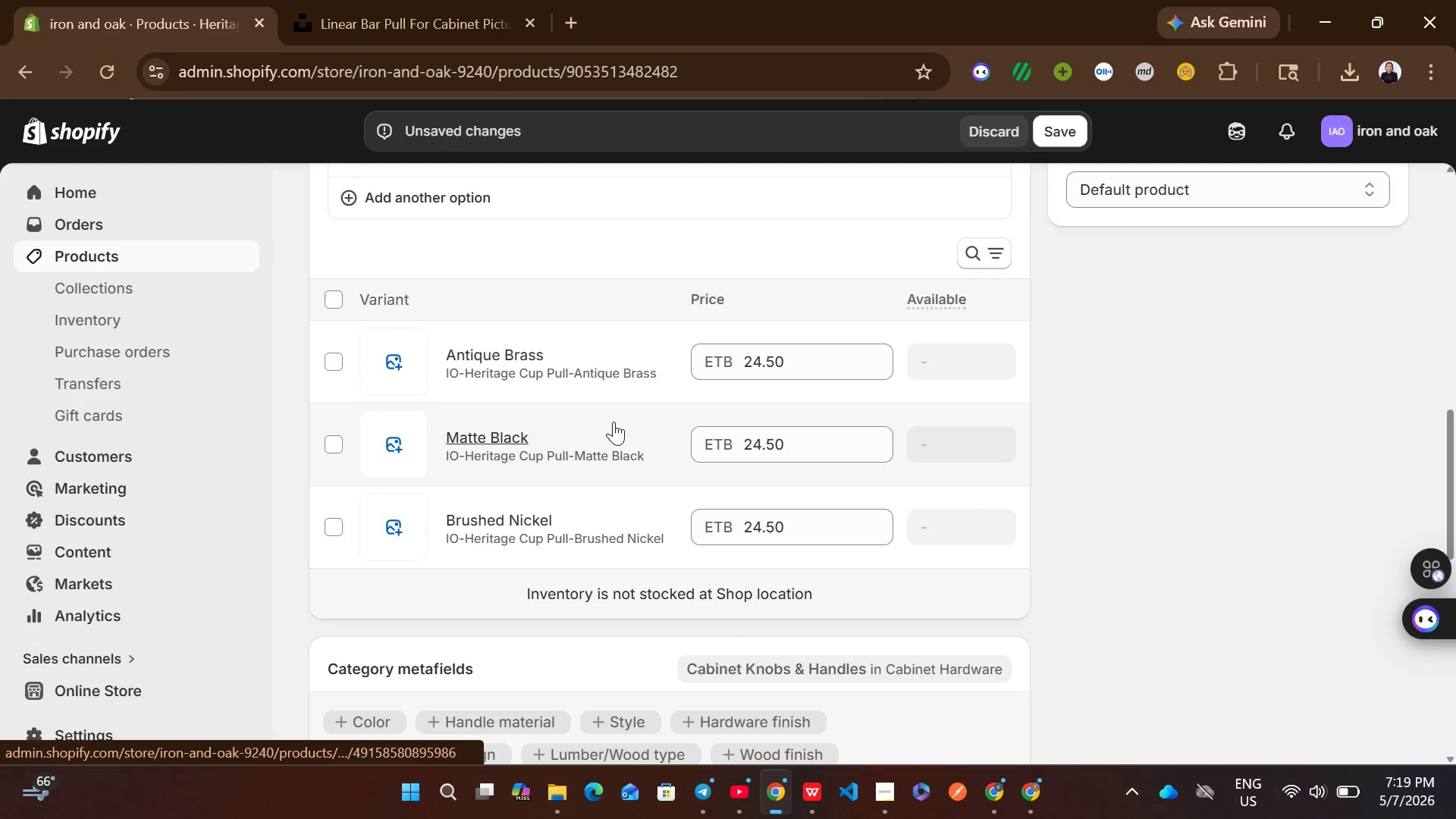 
mouse_move([678, 350])
 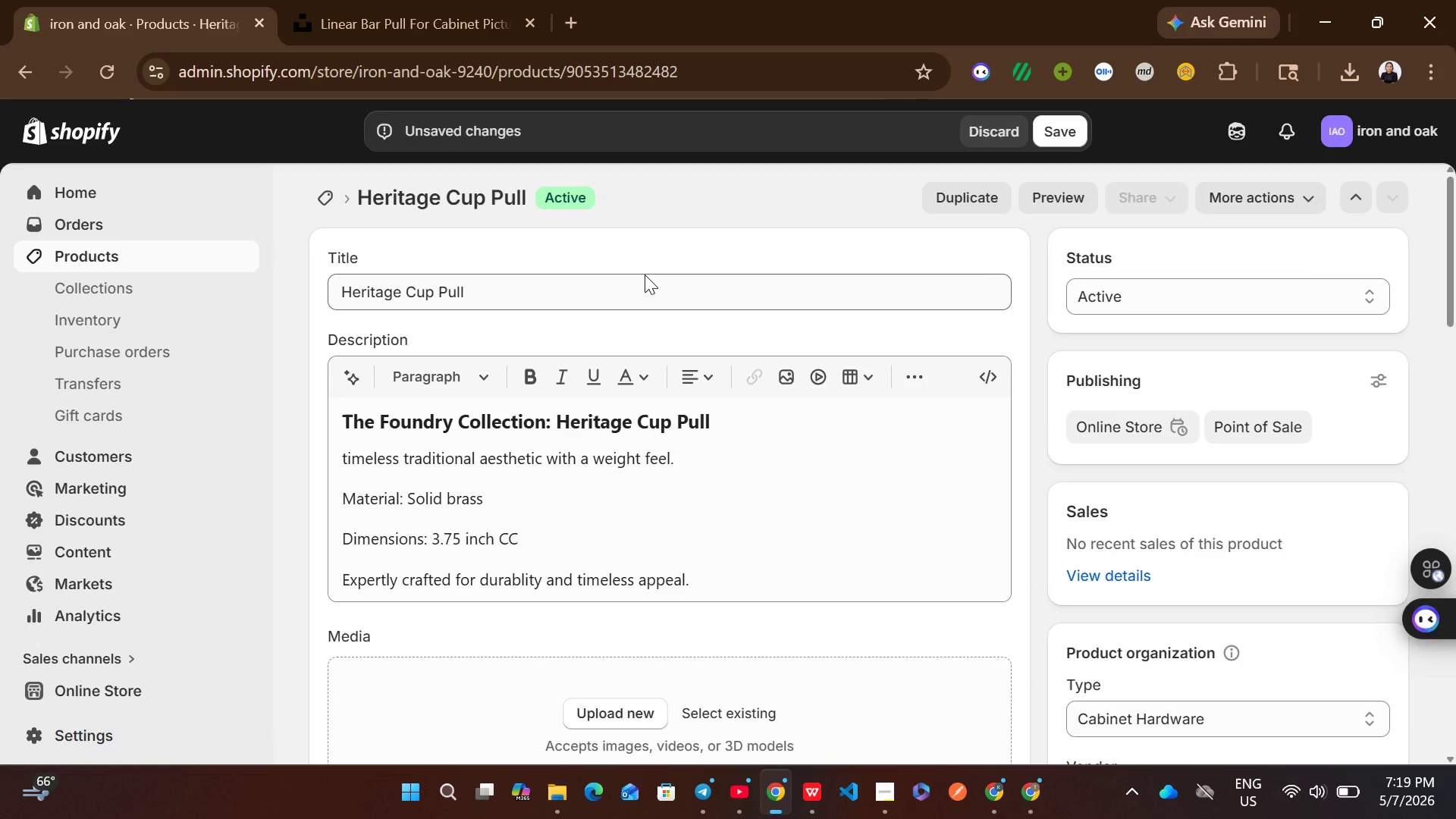 
left_click([645, 275])
 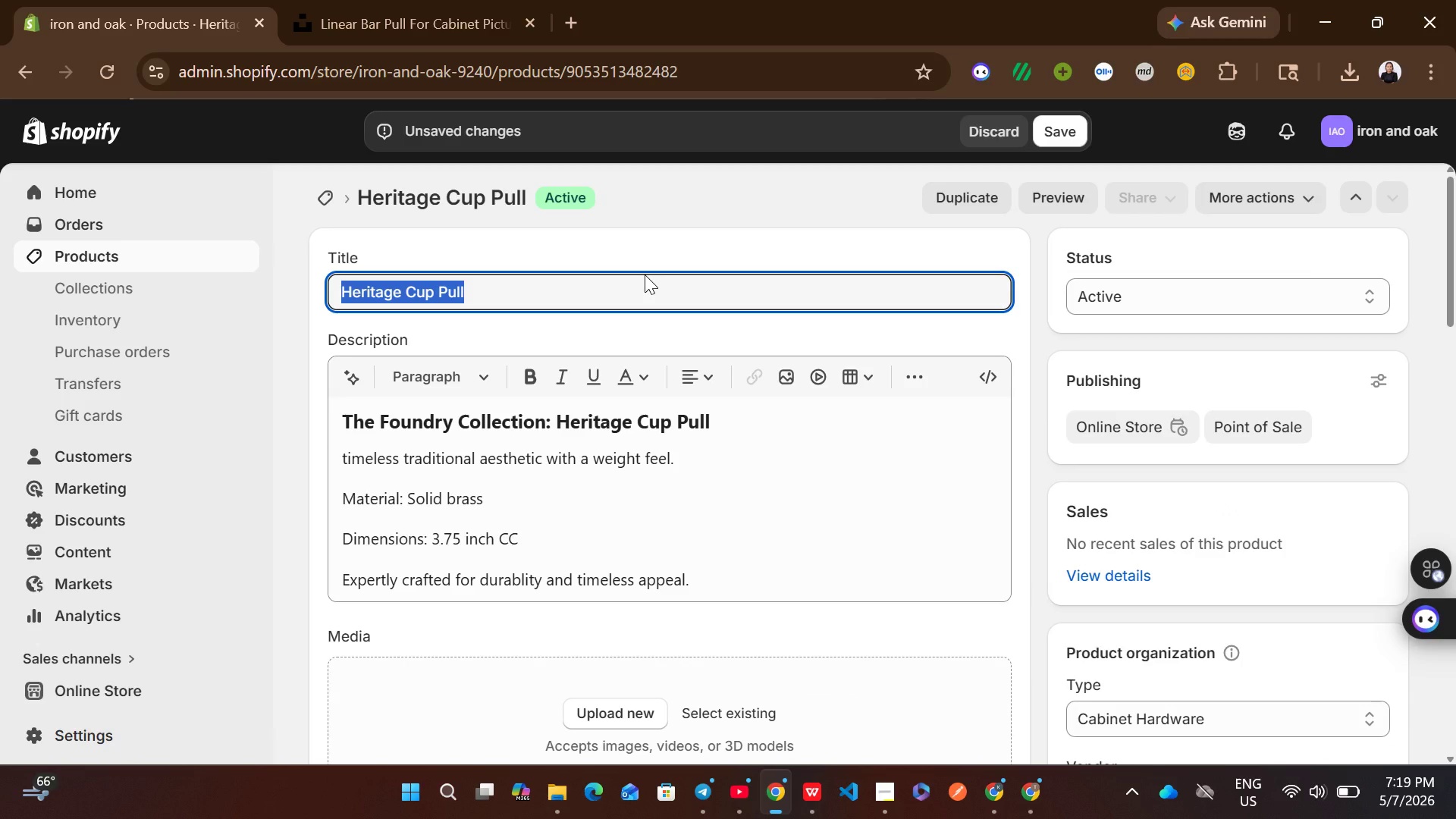 
key(Control+C)
 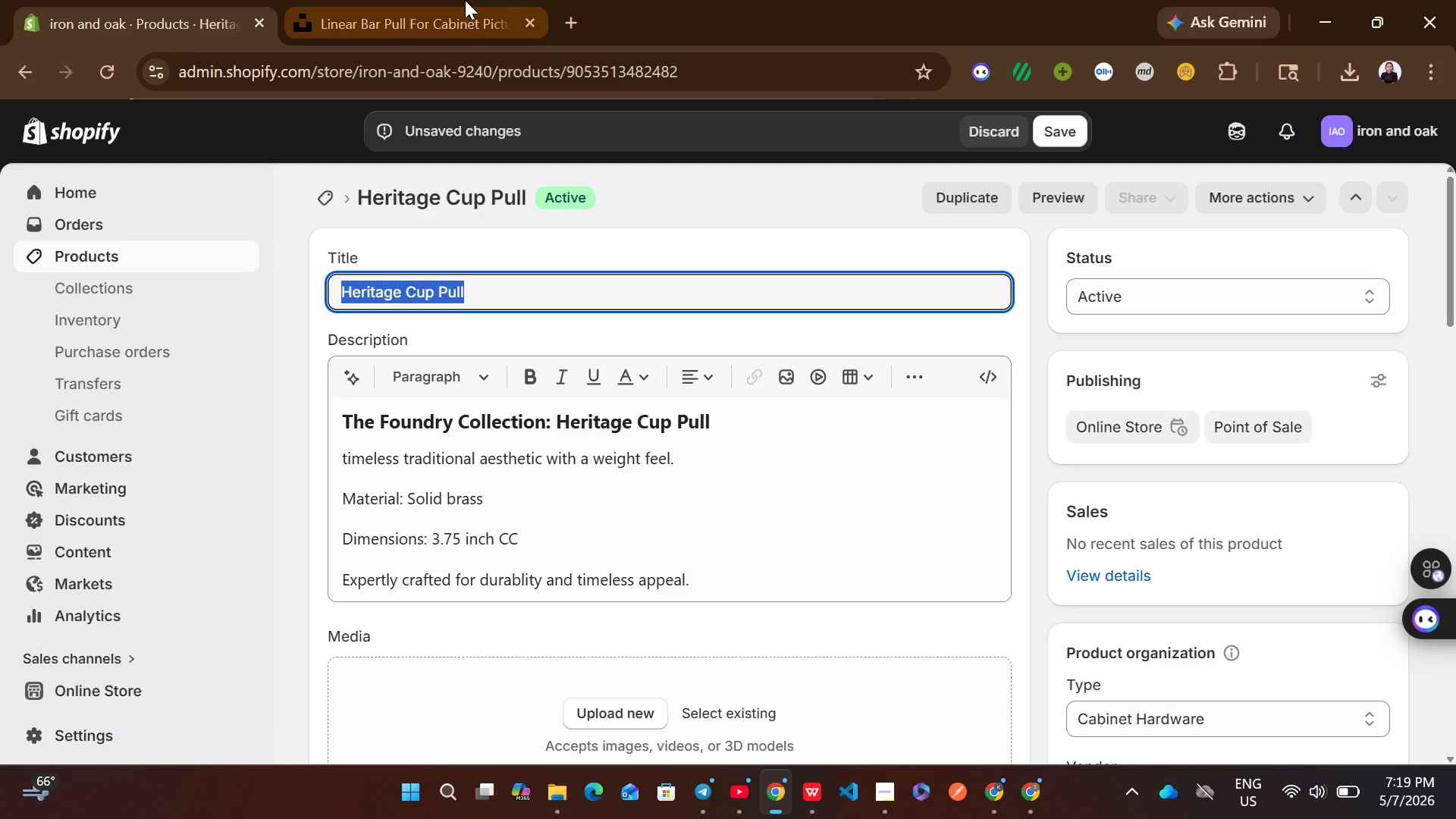 
left_click([465, 0])
 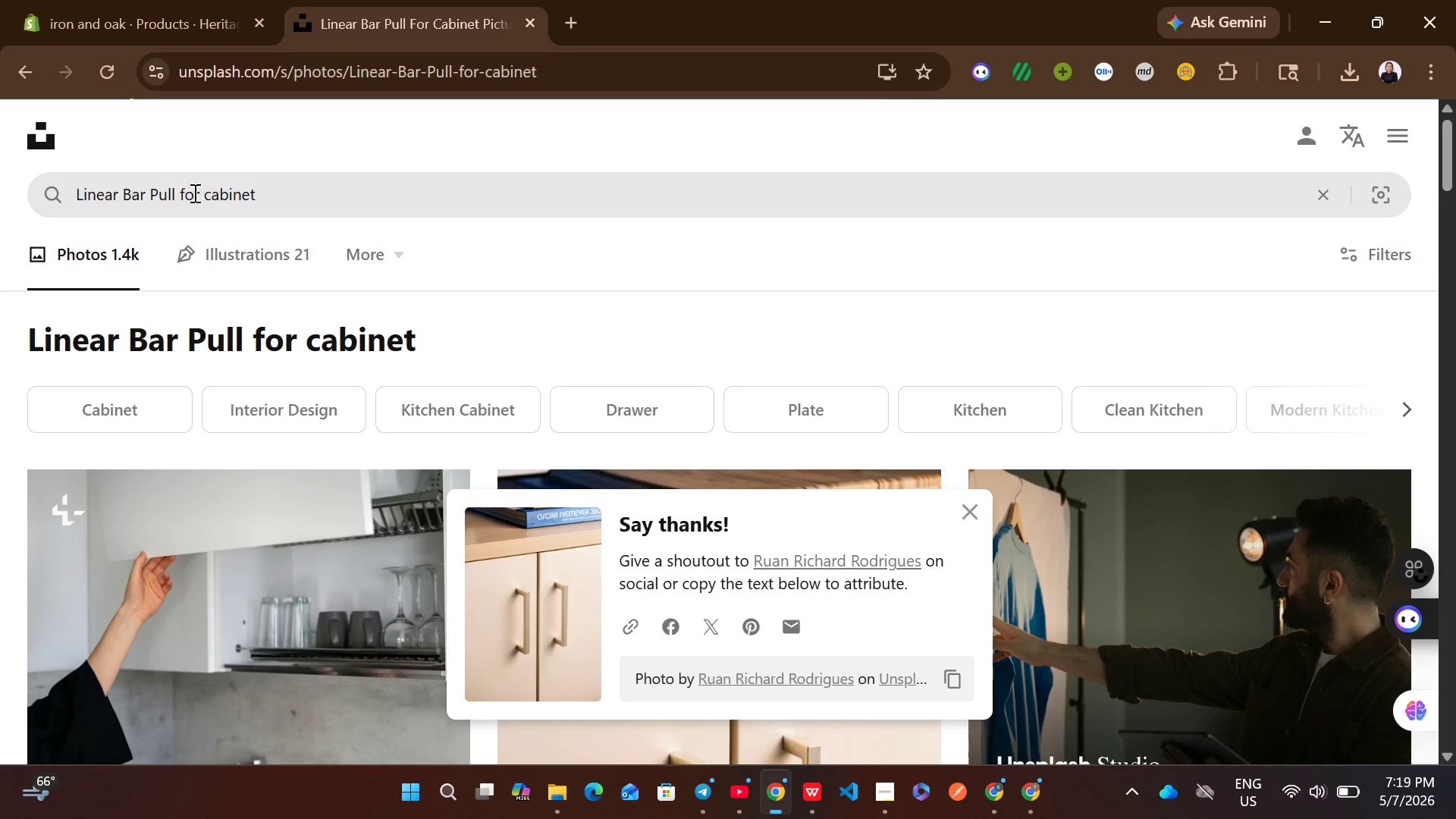 
left_click_drag(start_coordinate=[174, 192], to_coordinate=[28, 190])
 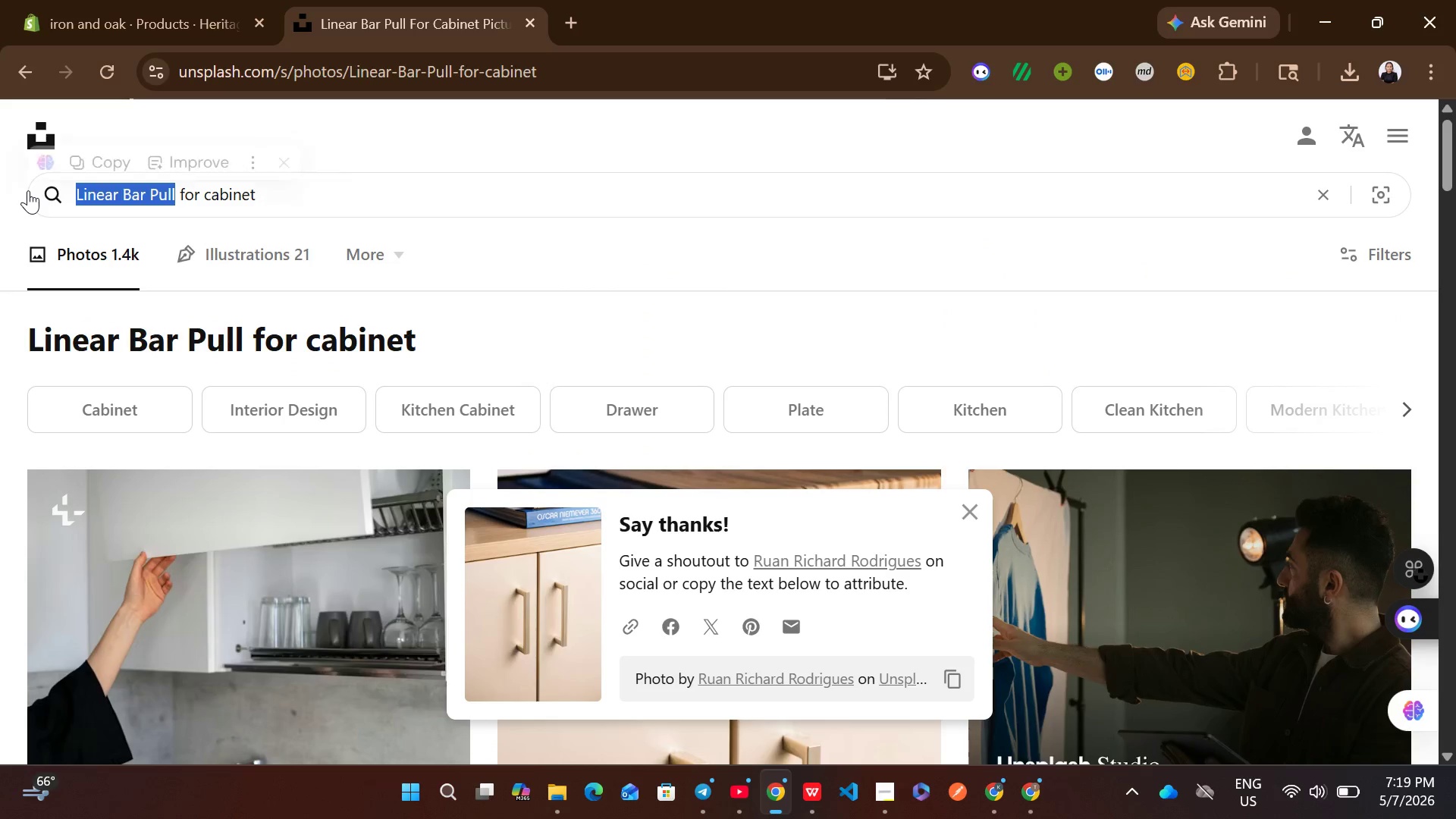 
key(Control+V)
 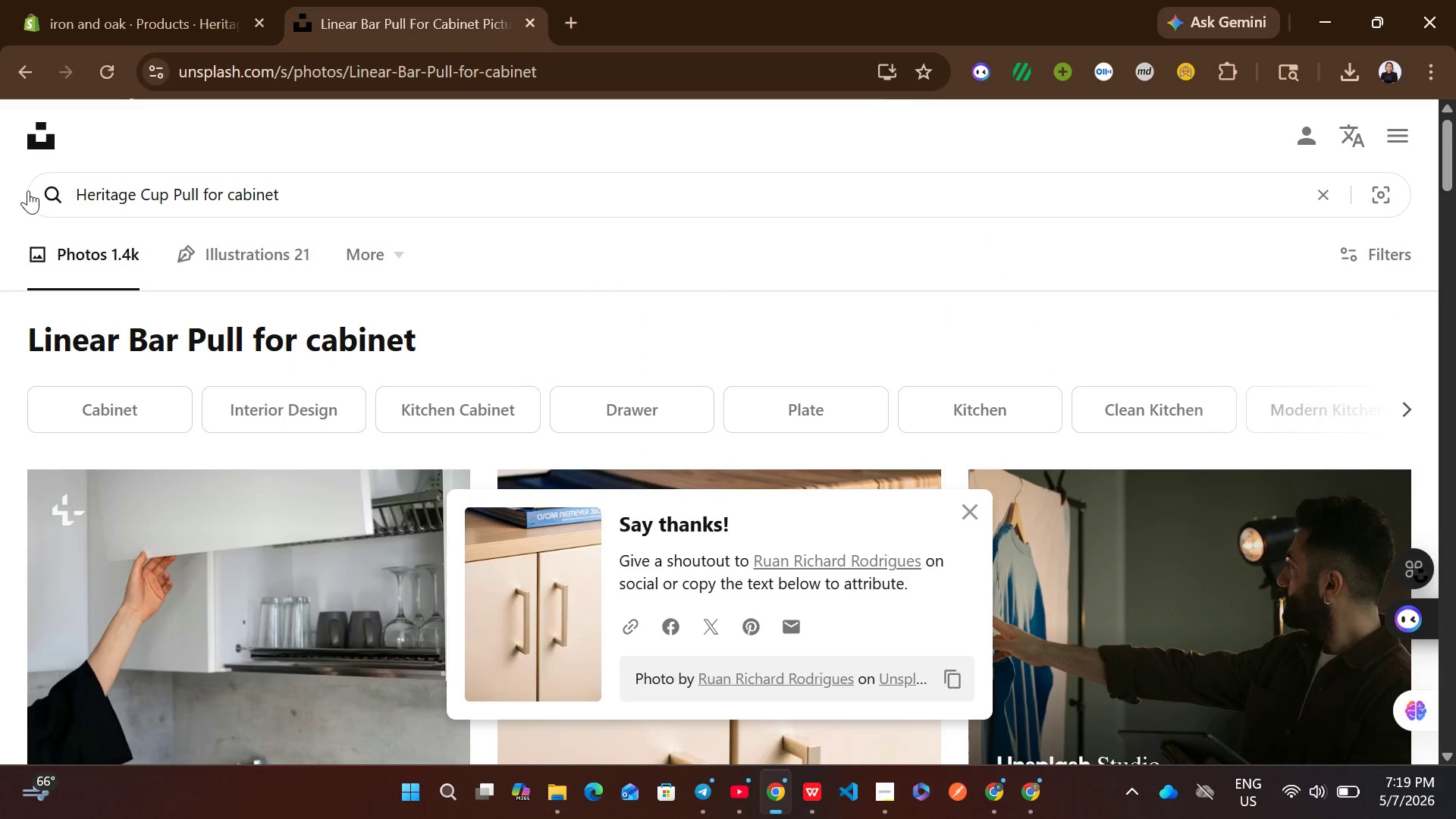 
key(Enter)
 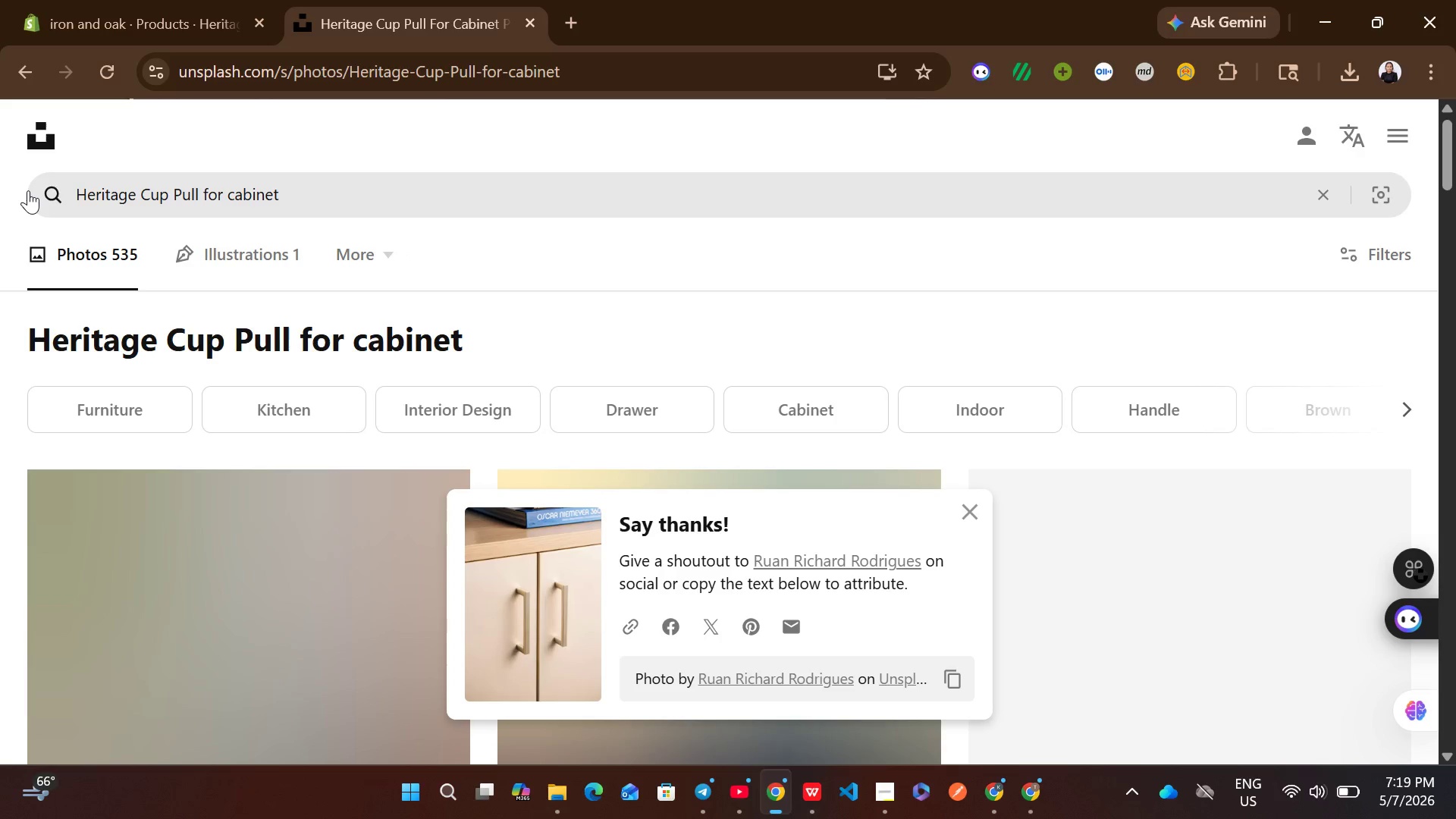 
mouse_move([546, 436])
 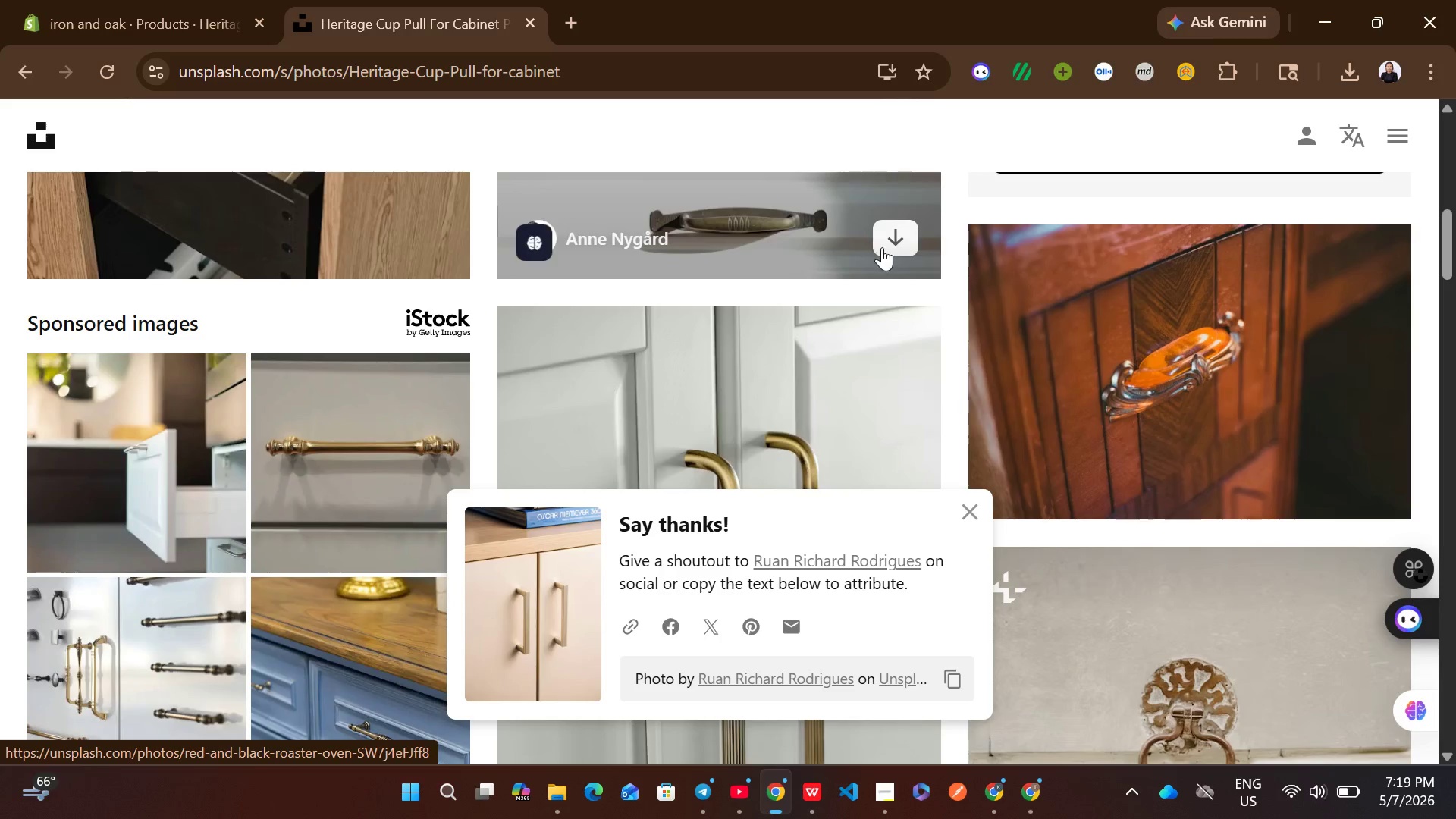 
left_click([886, 249])
 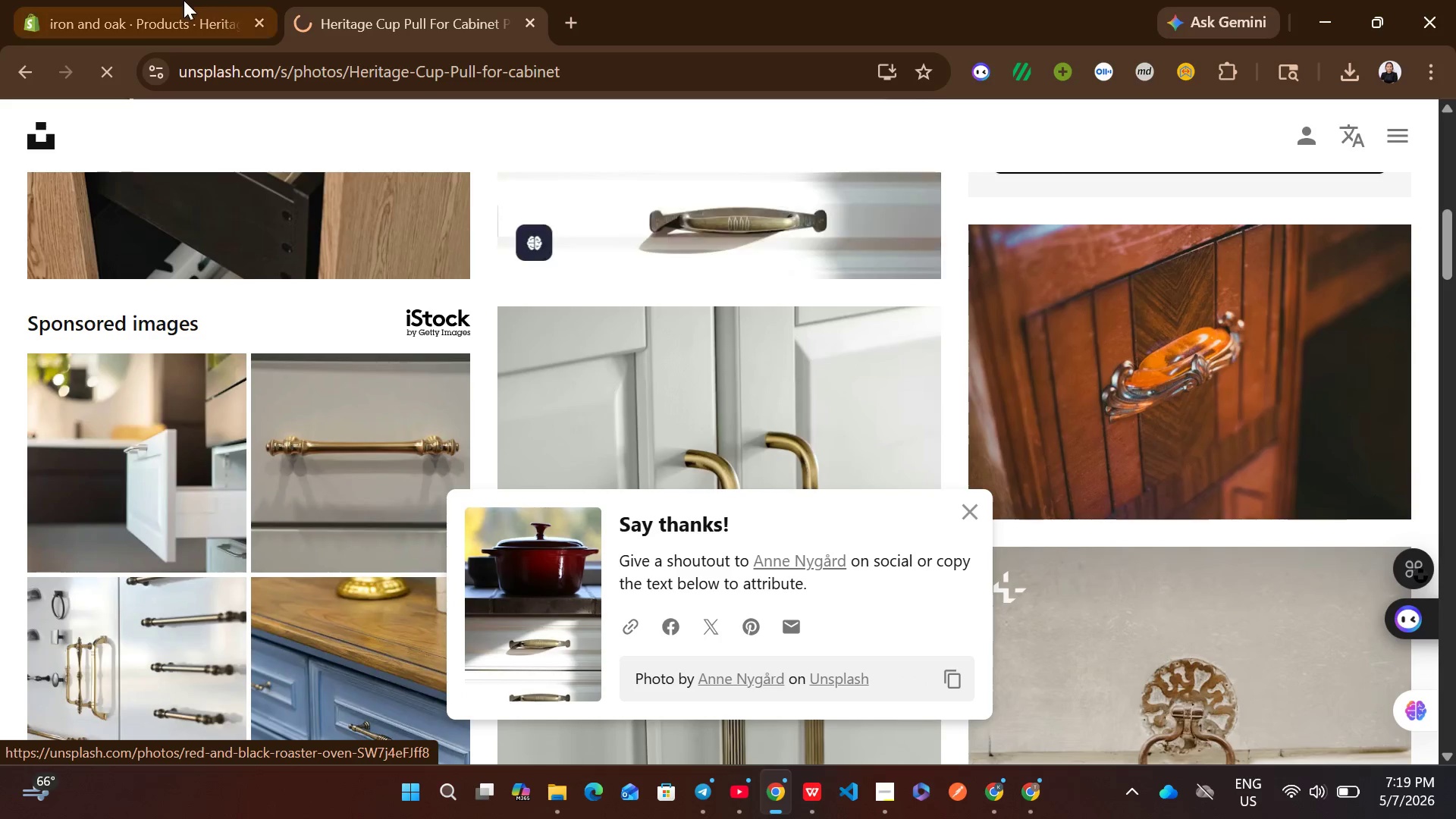 
left_click([184, 0])
 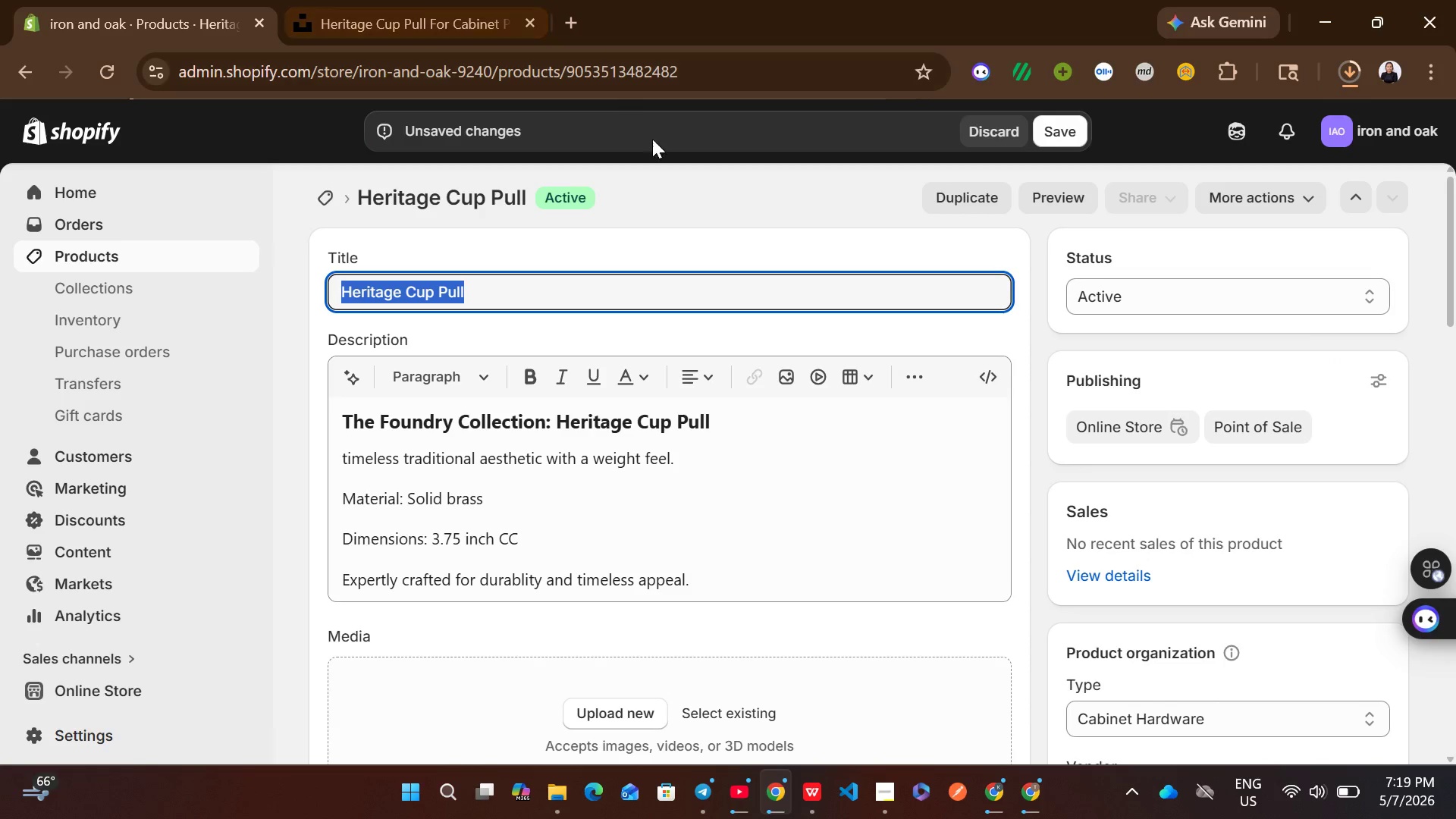 
mouse_move([688, 397])
 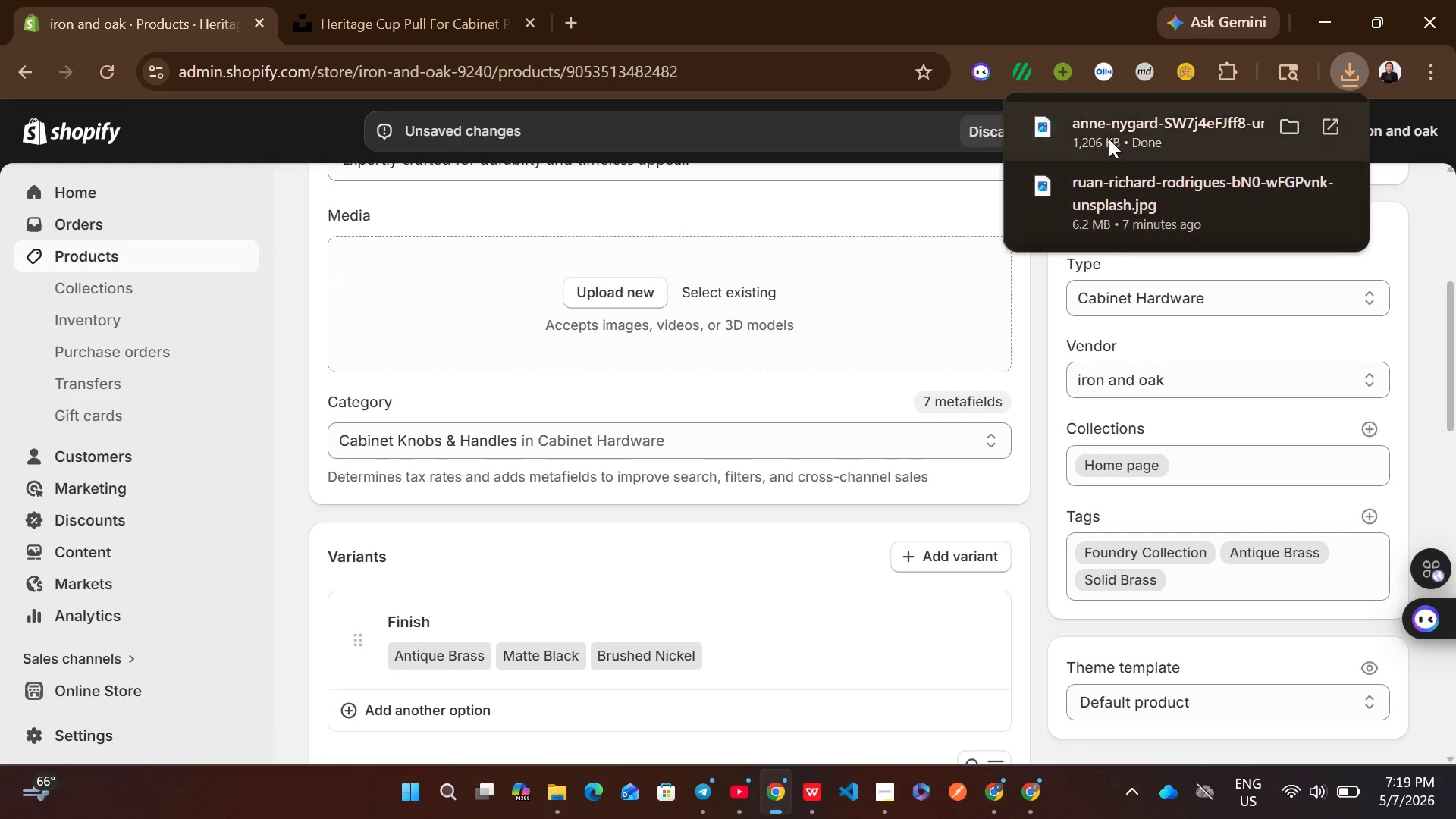 
left_click_drag(start_coordinate=[1109, 138], to_coordinate=[780, 315])
 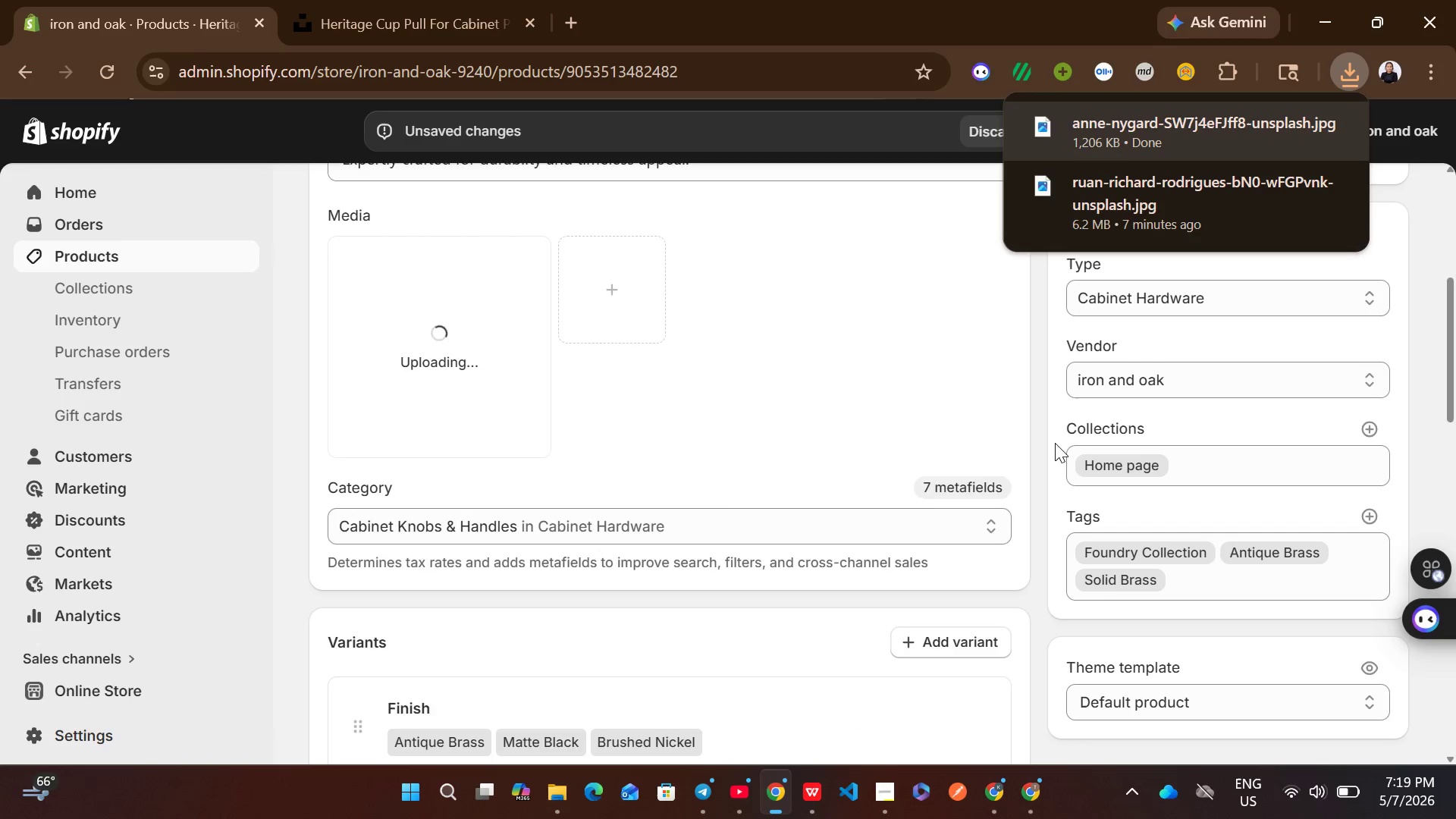 
left_click([1031, 443])
 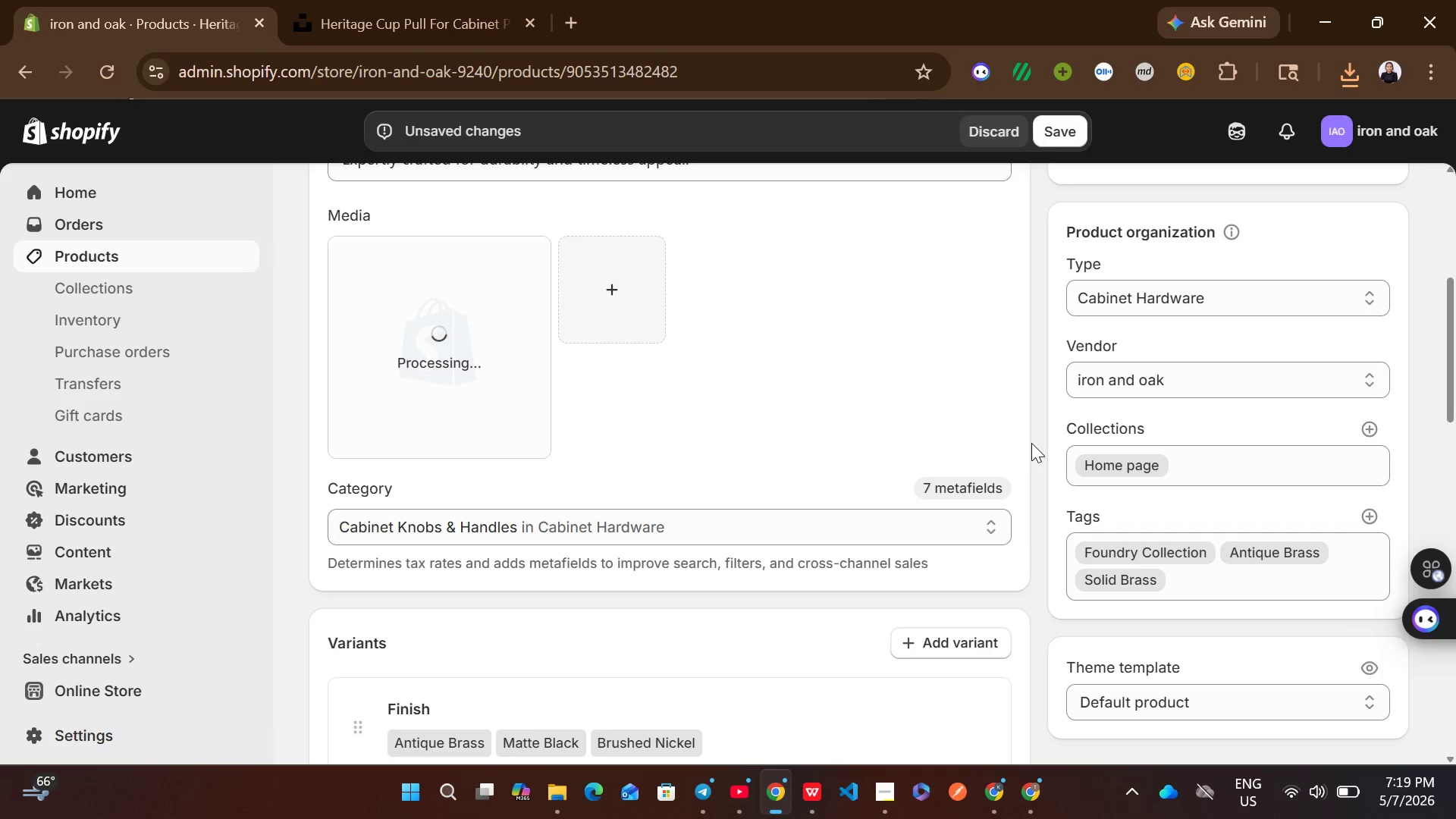 
wait(13.44)
 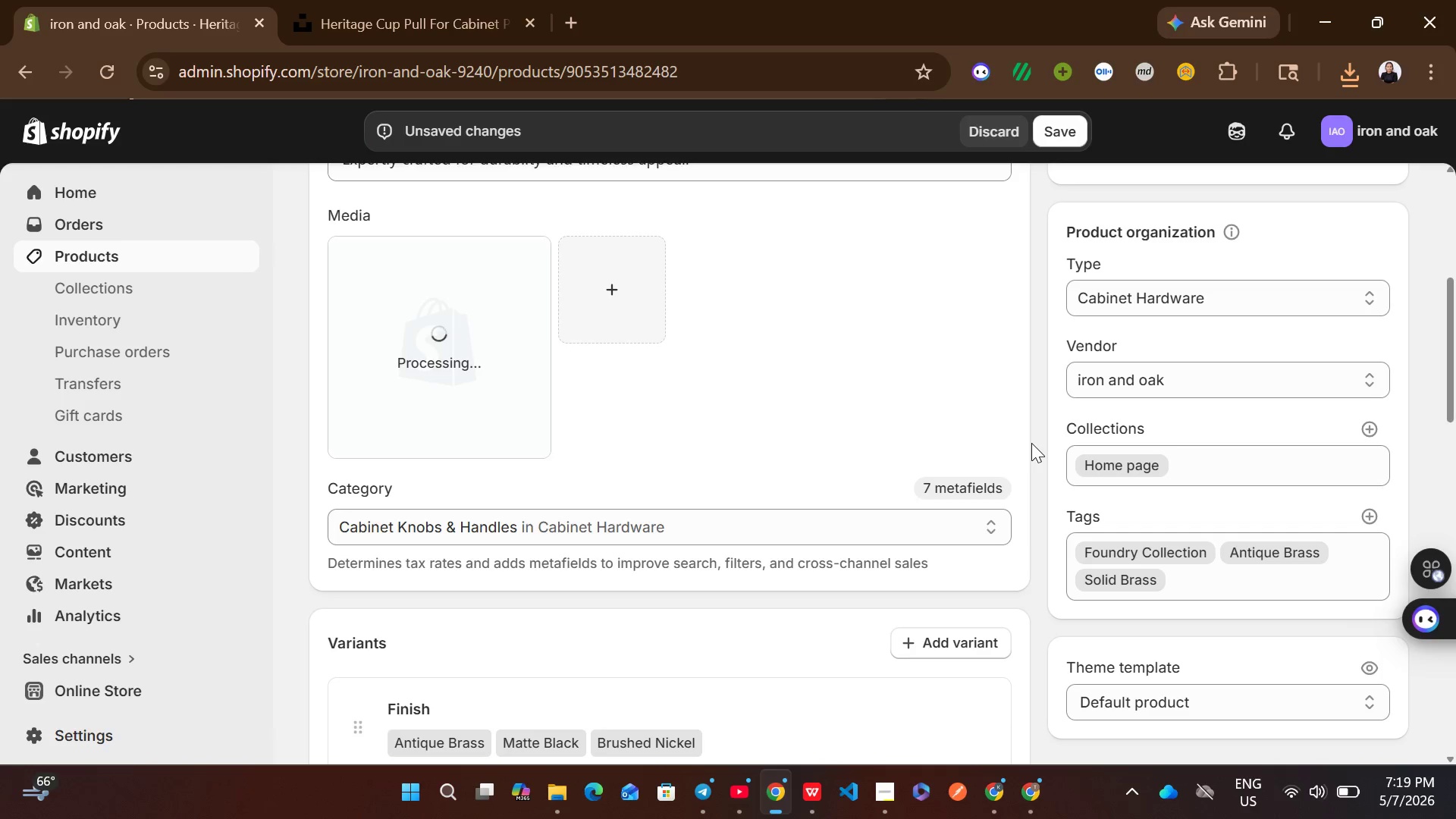 
left_click([441, 444])
 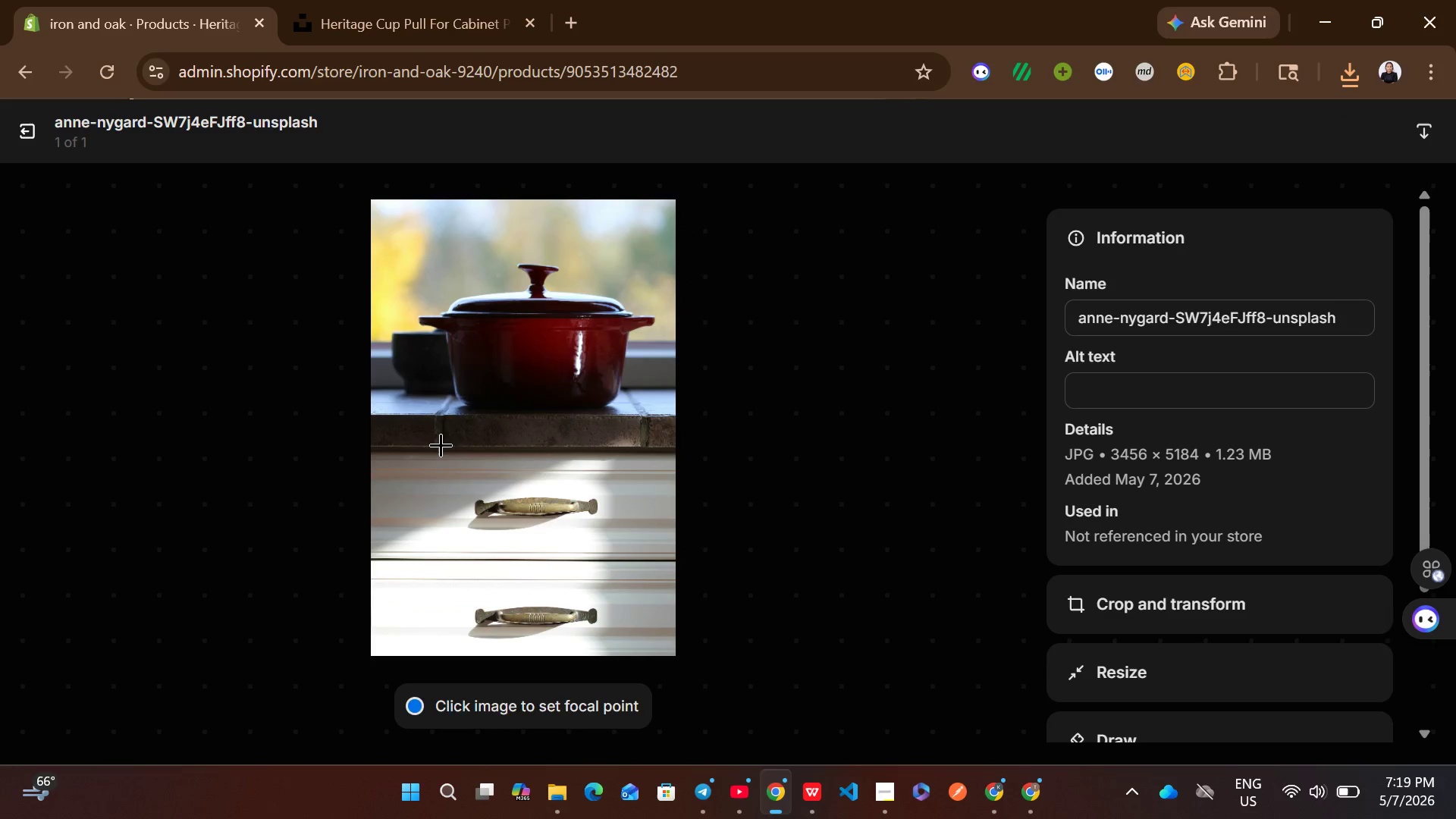 
wait(5.45)
 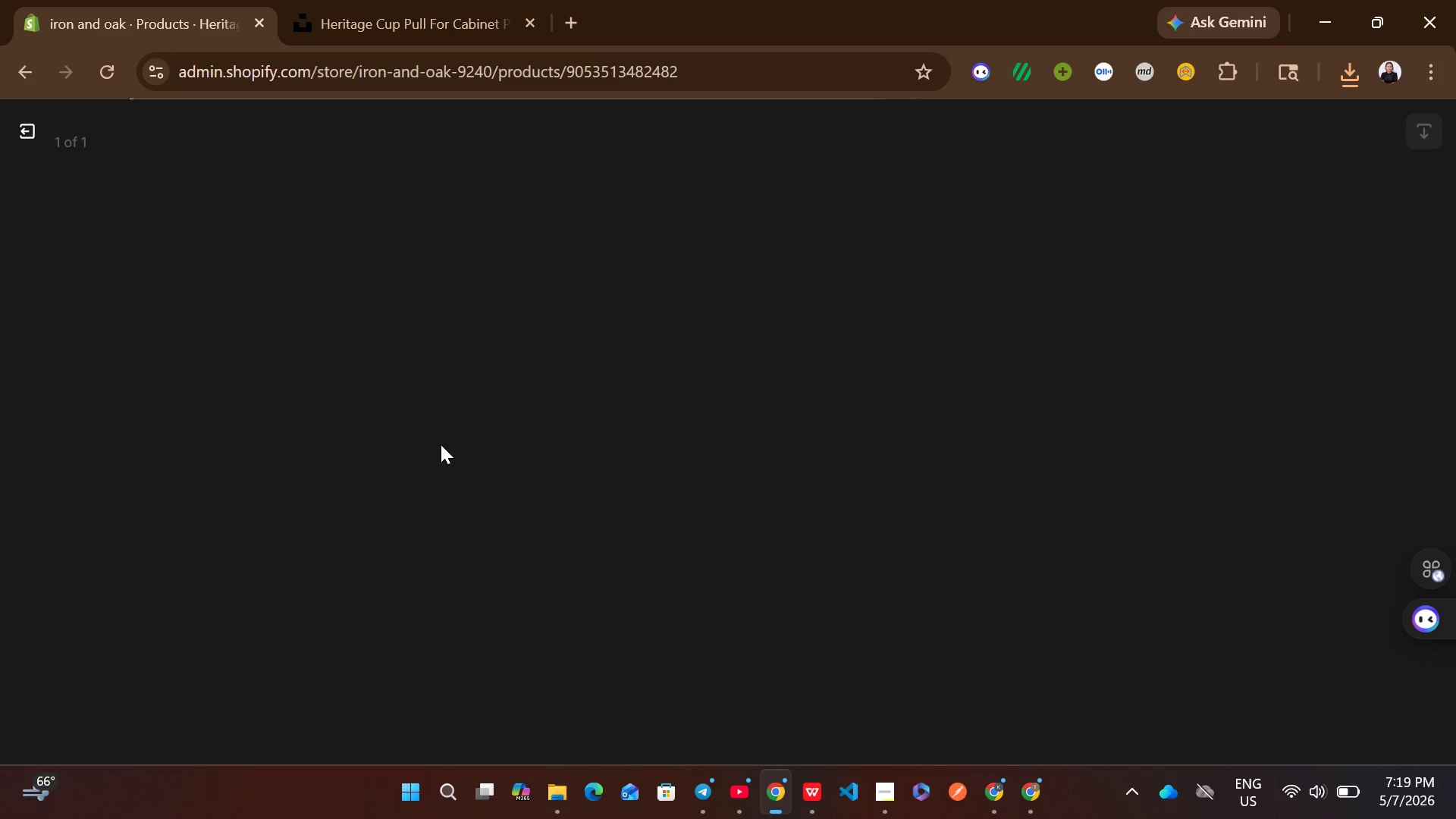 
left_click([1141, 409])
 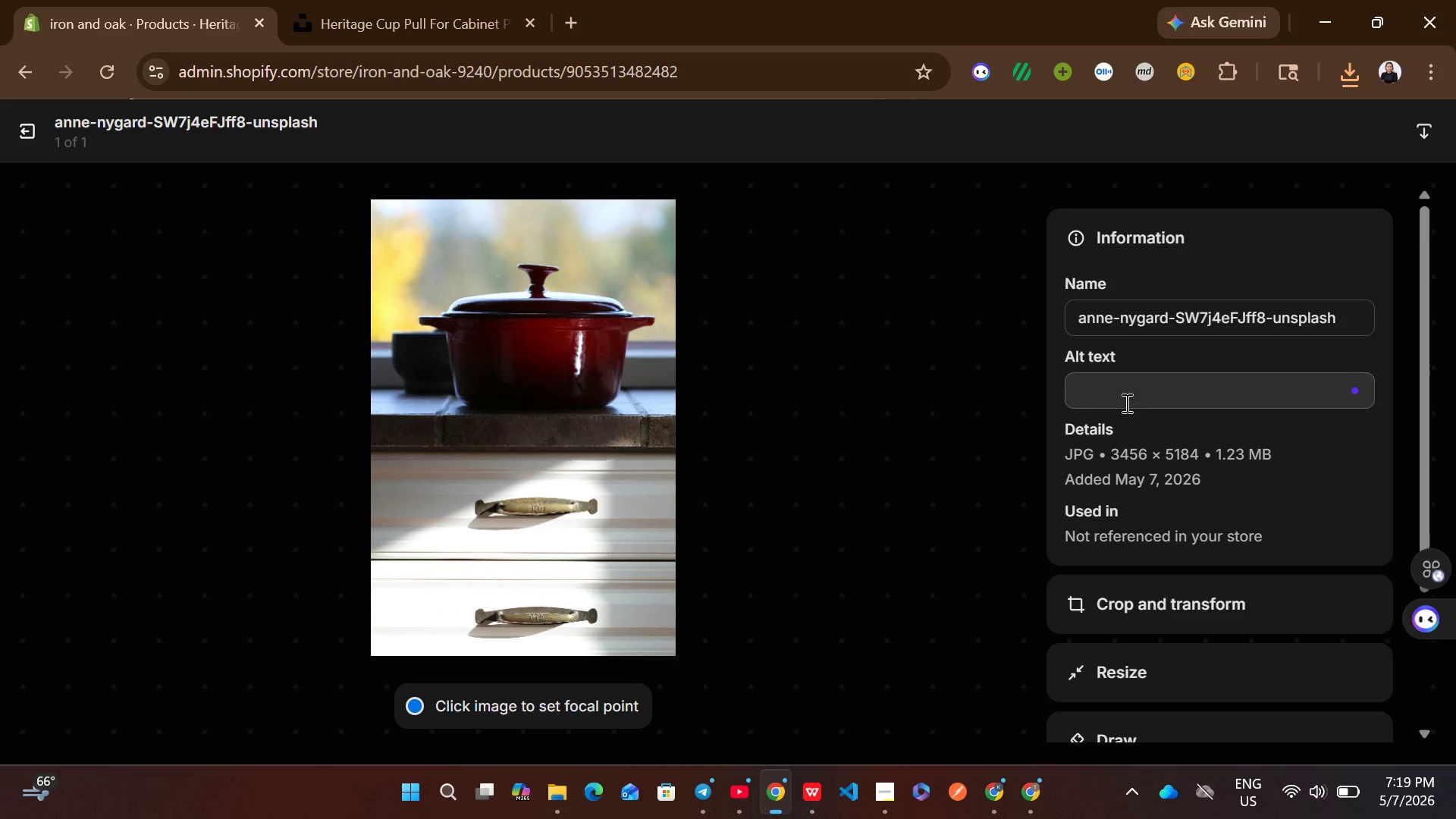 
left_click([1125, 403])
 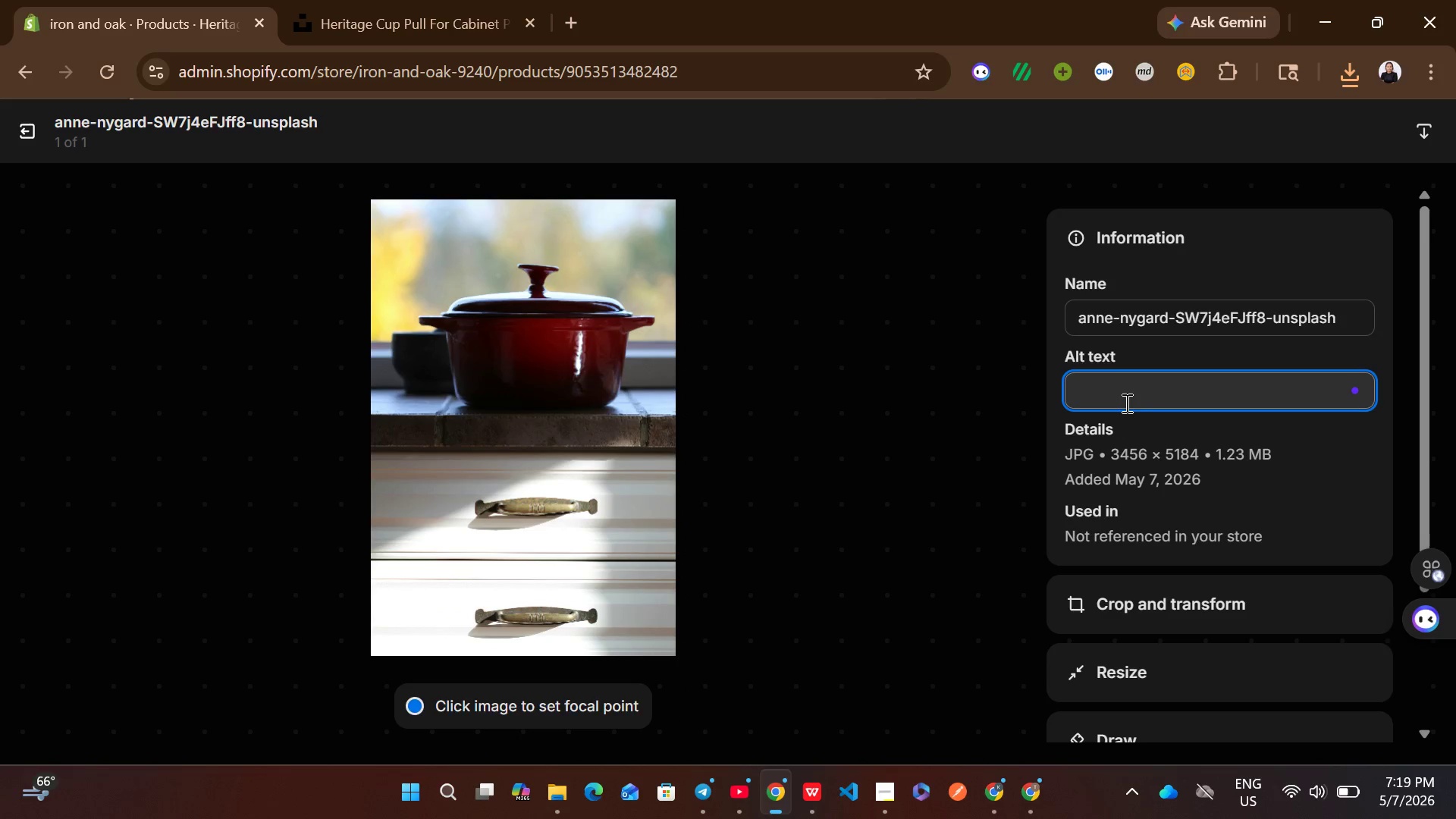 
key(Control+V)
 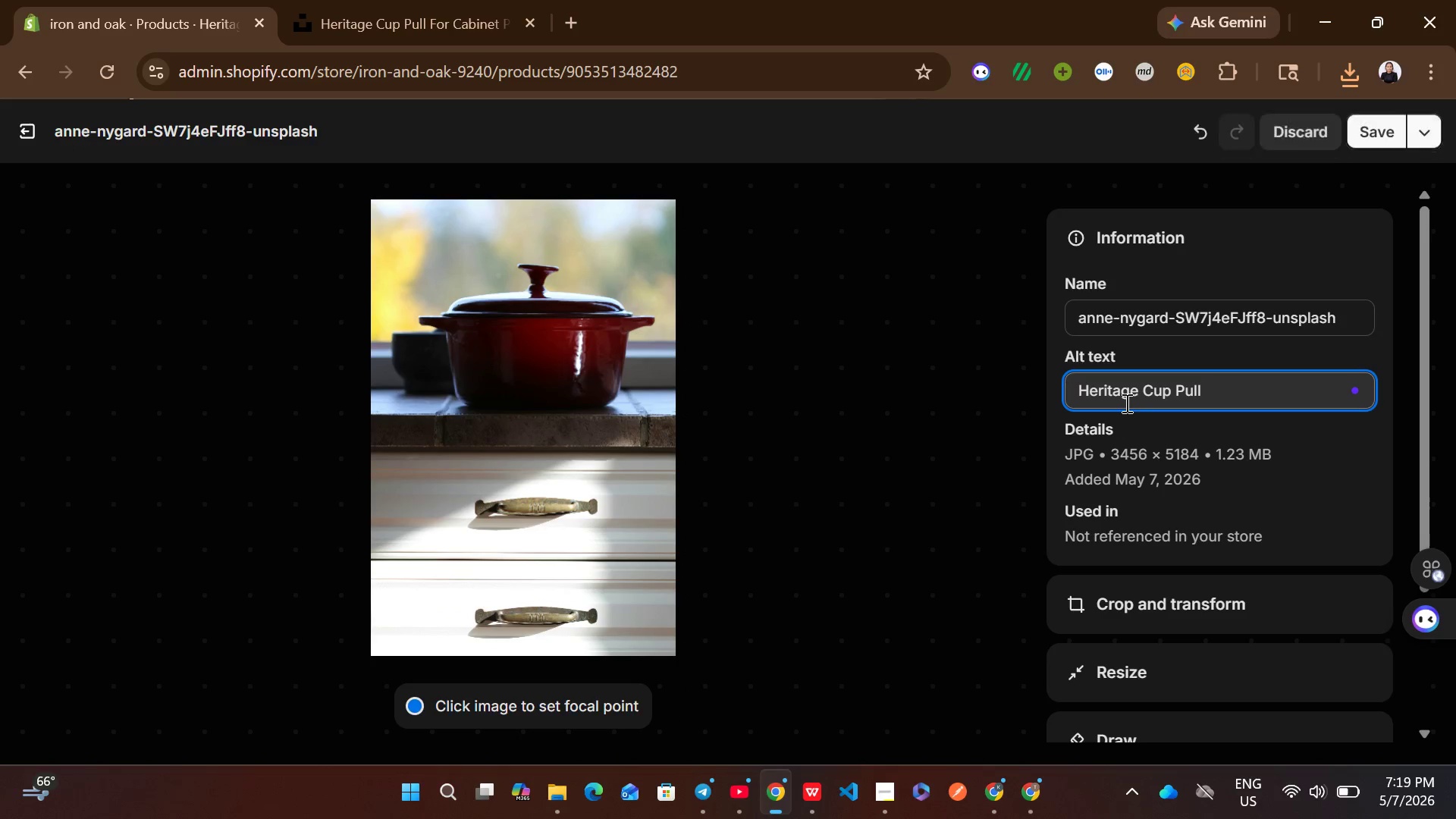 
type(in antique ba)
key(Backspace)
type(rass- )
key(Backspace)
key(Backspace)
type( - solid brass cabinet hardware)
 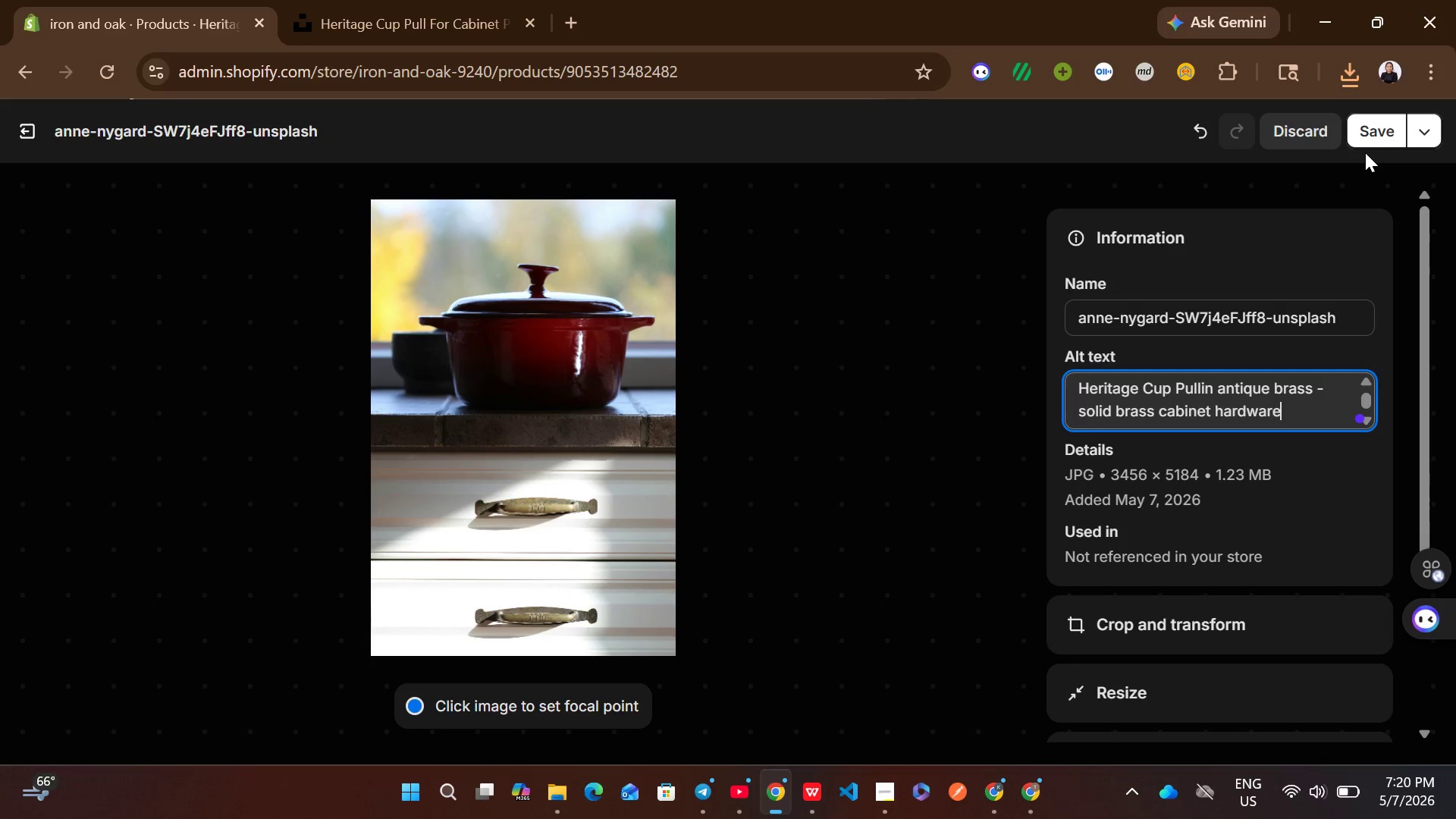 
left_click([1360, 135])
 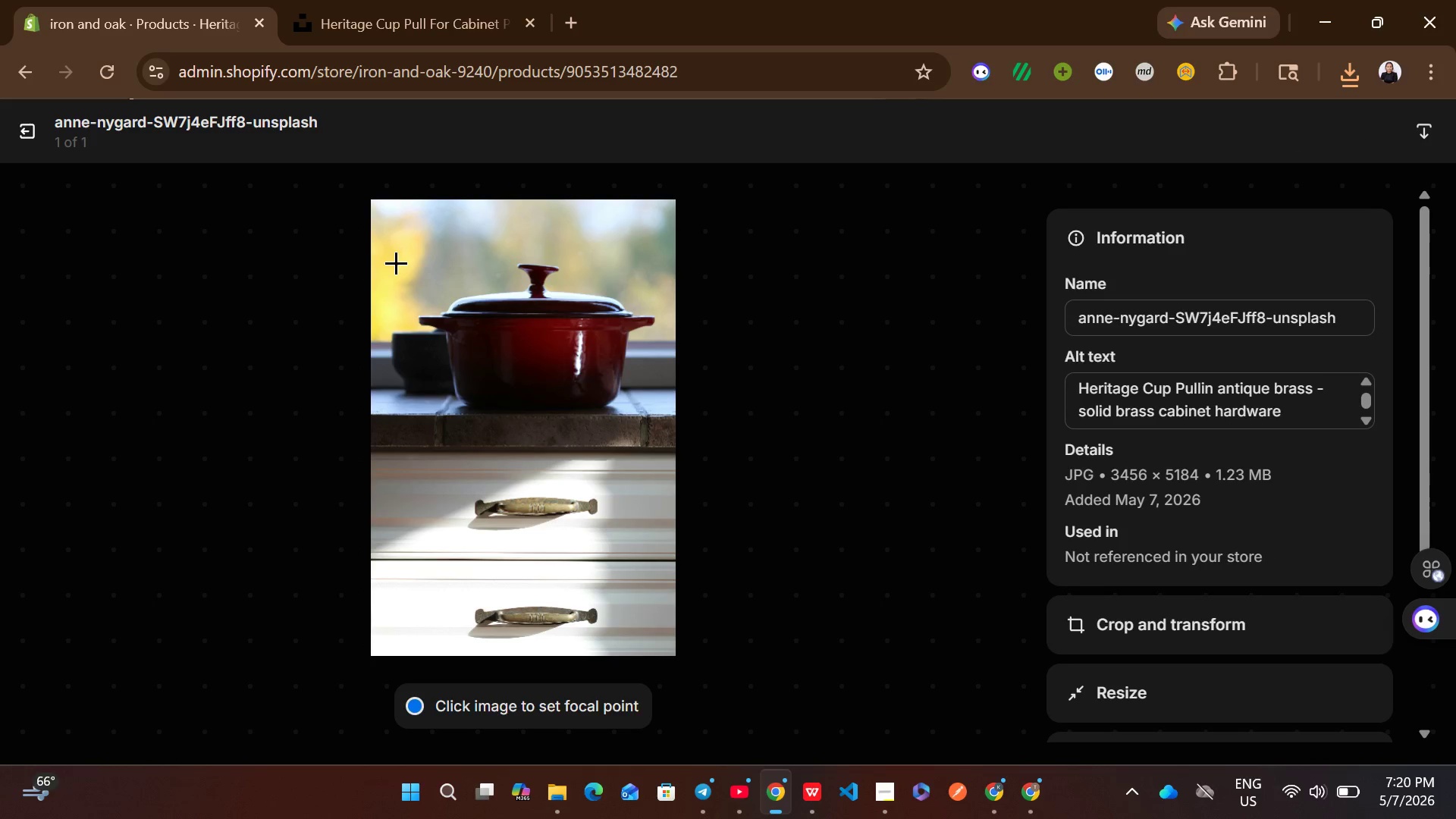 
left_click([16, 139])
 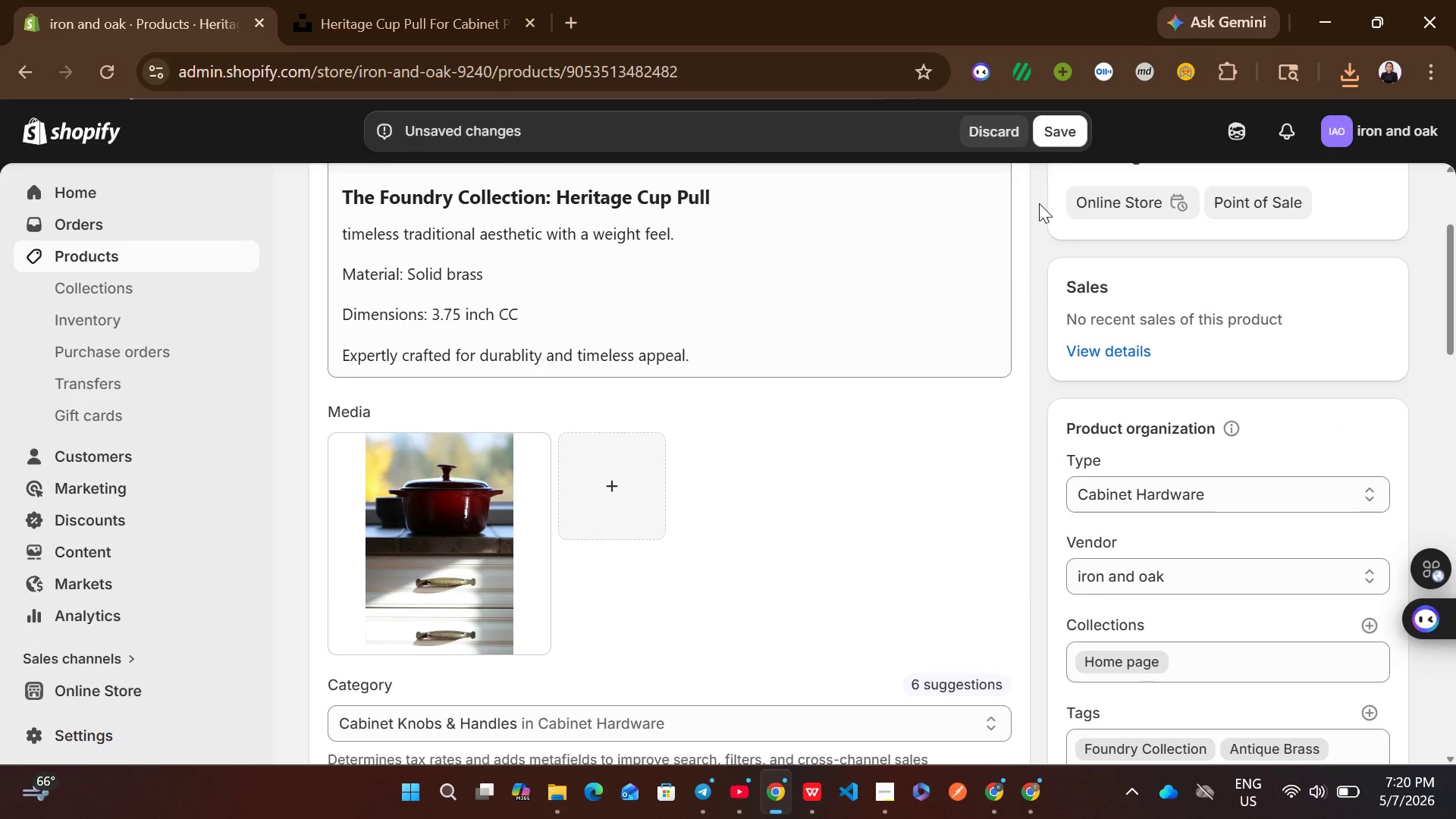 
left_click([1045, 138])
 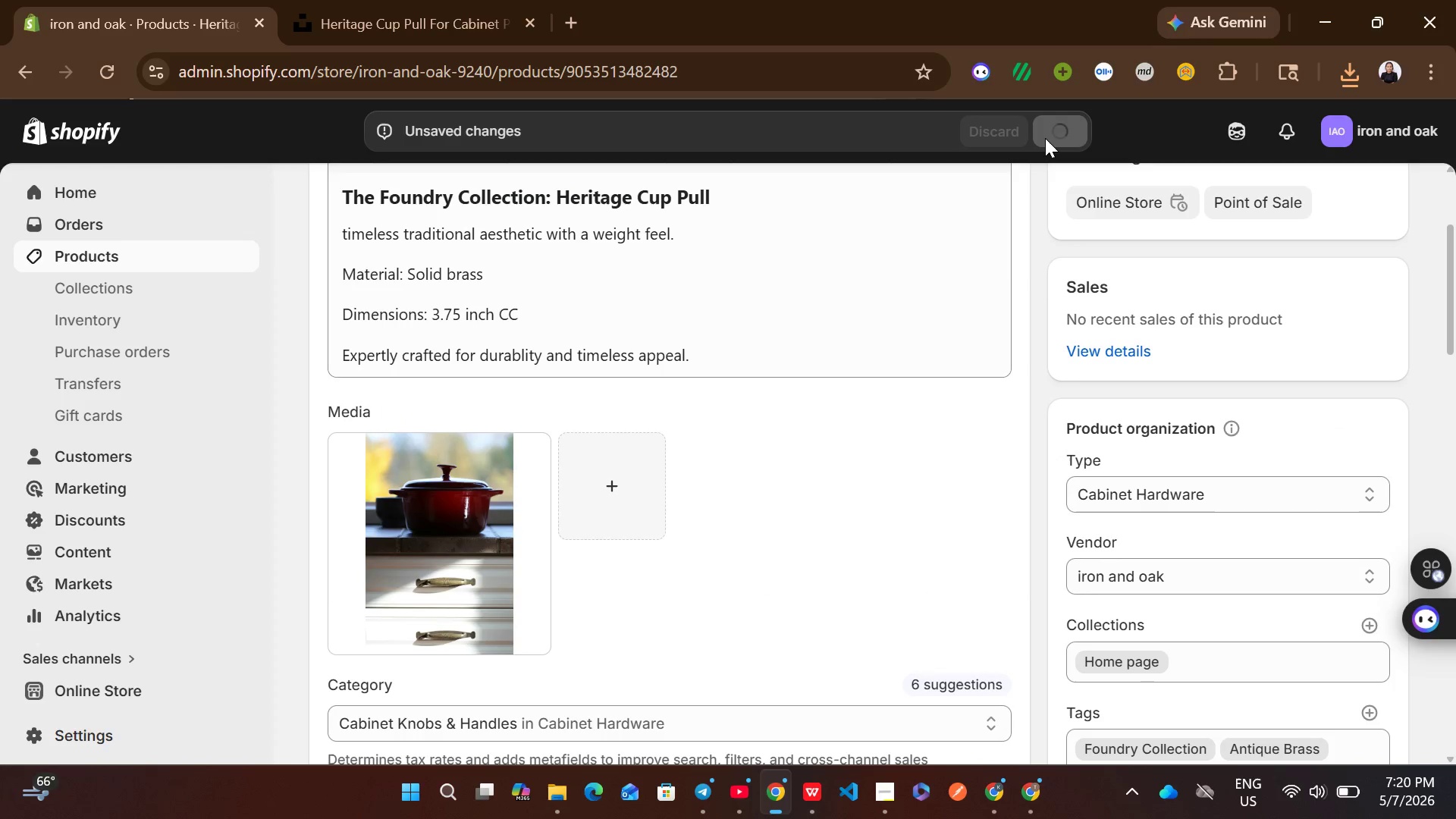 
wait(8.42)
 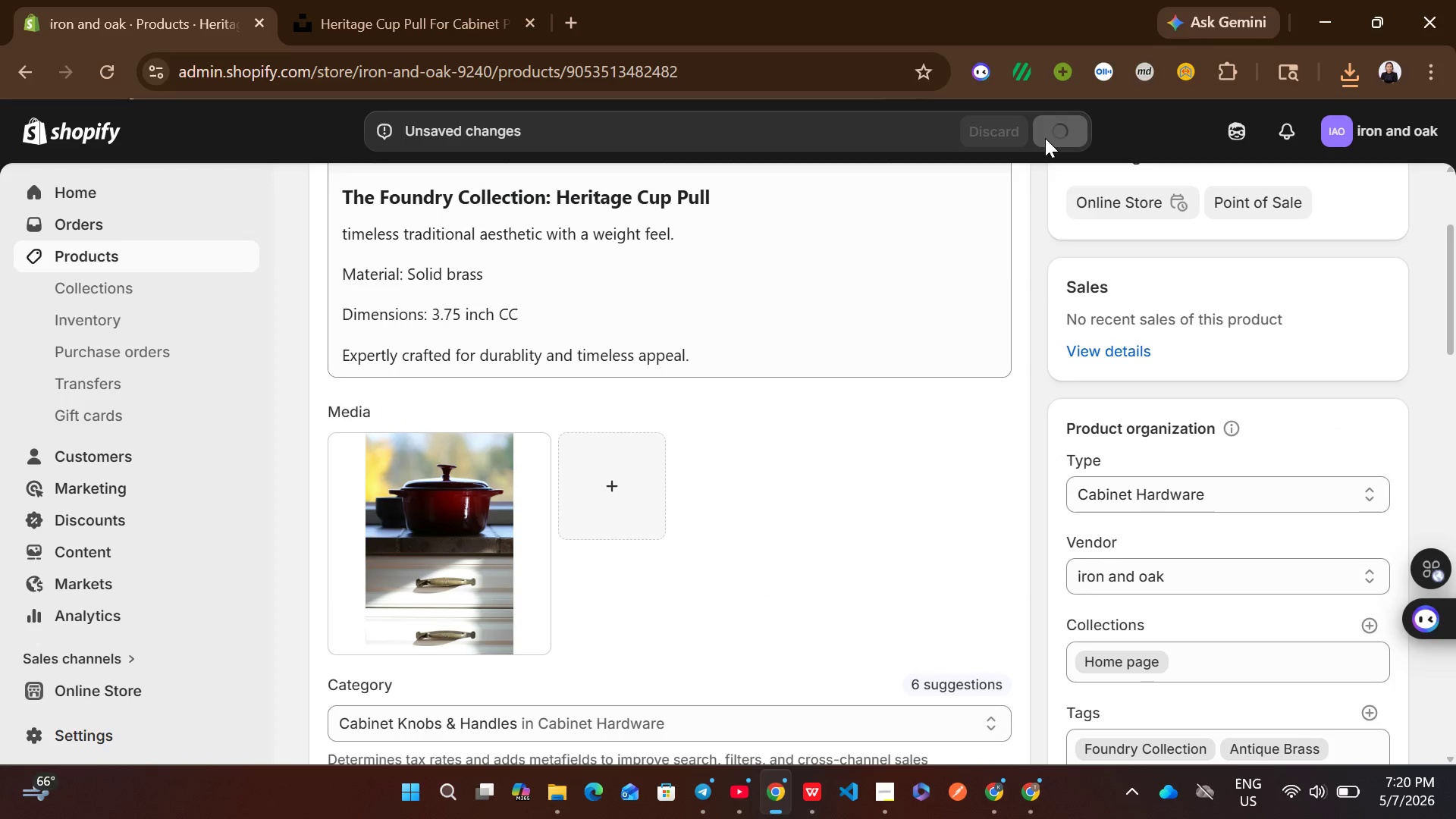 
left_click([325, 350])
 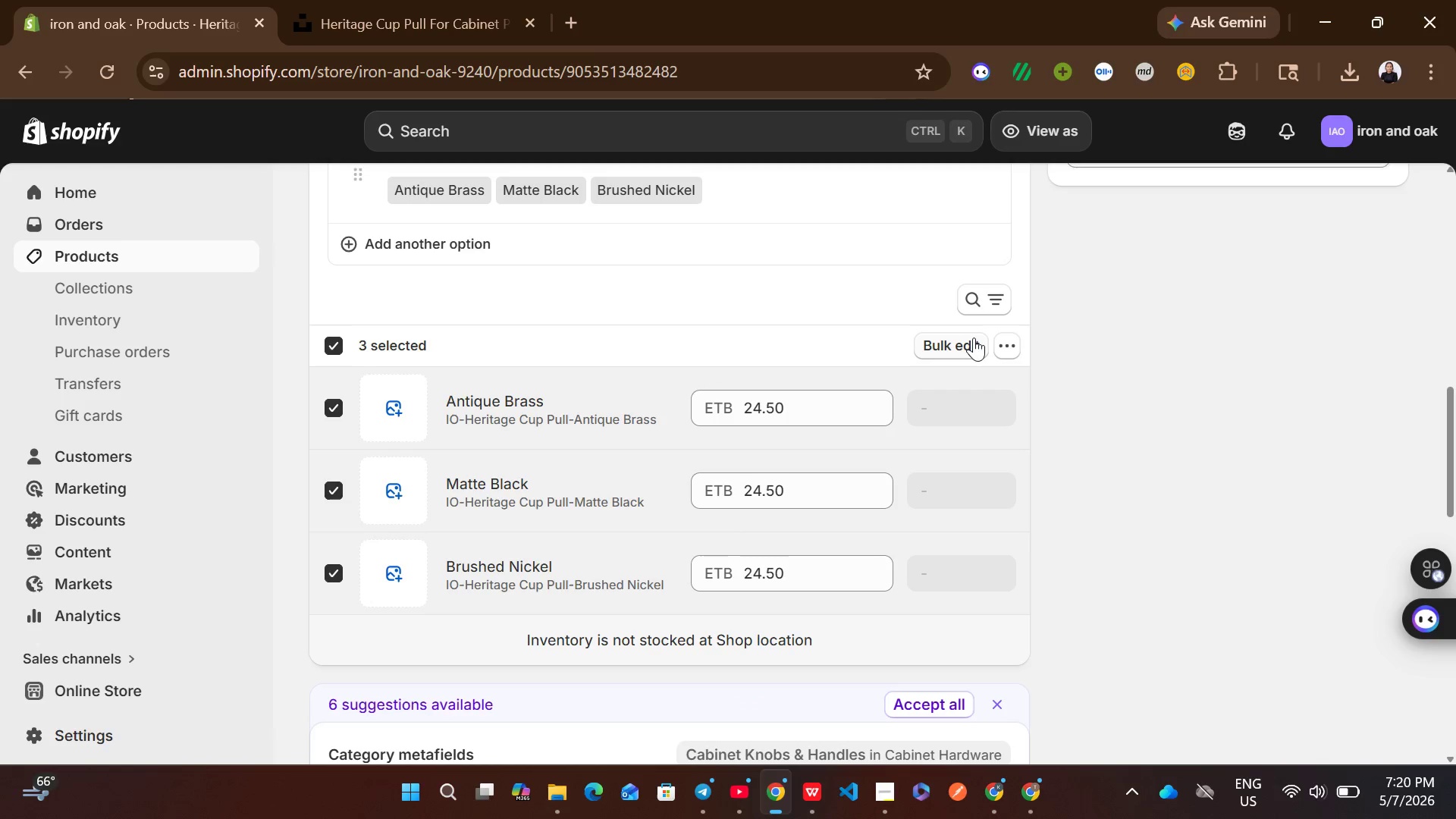 
left_click([949, 346])
 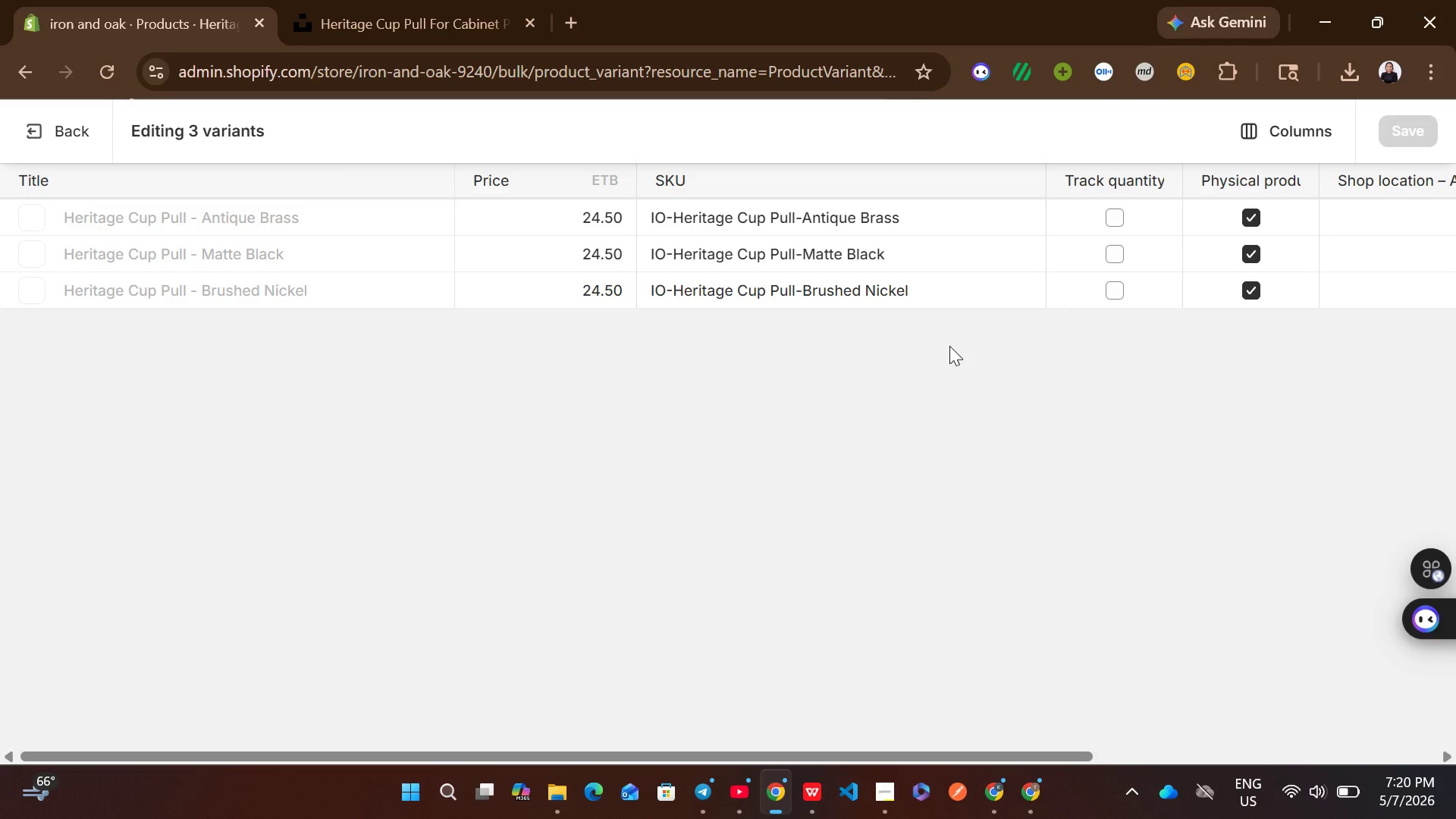 
left_click([1120, 215])
 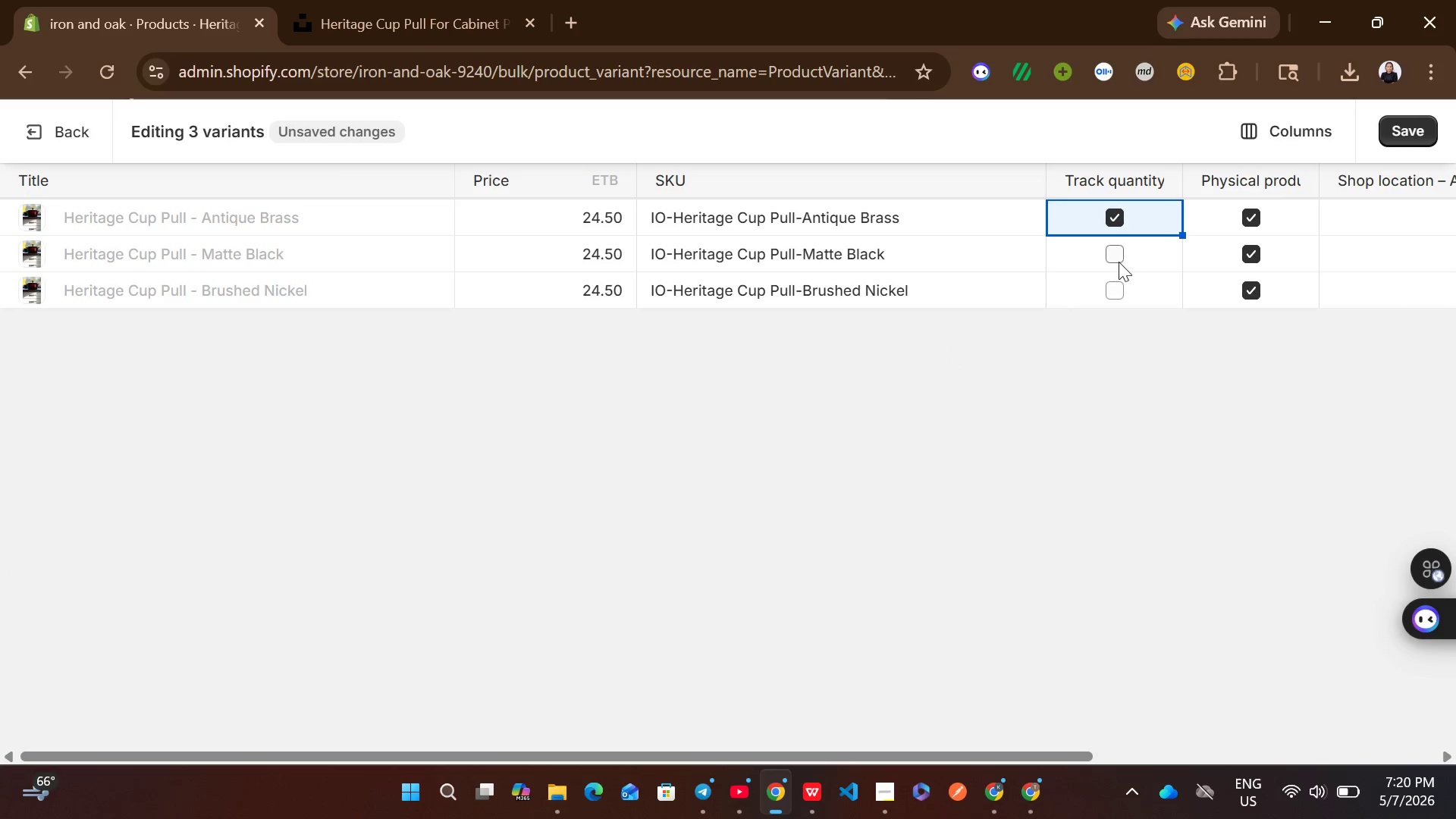 
left_click([1119, 262])
 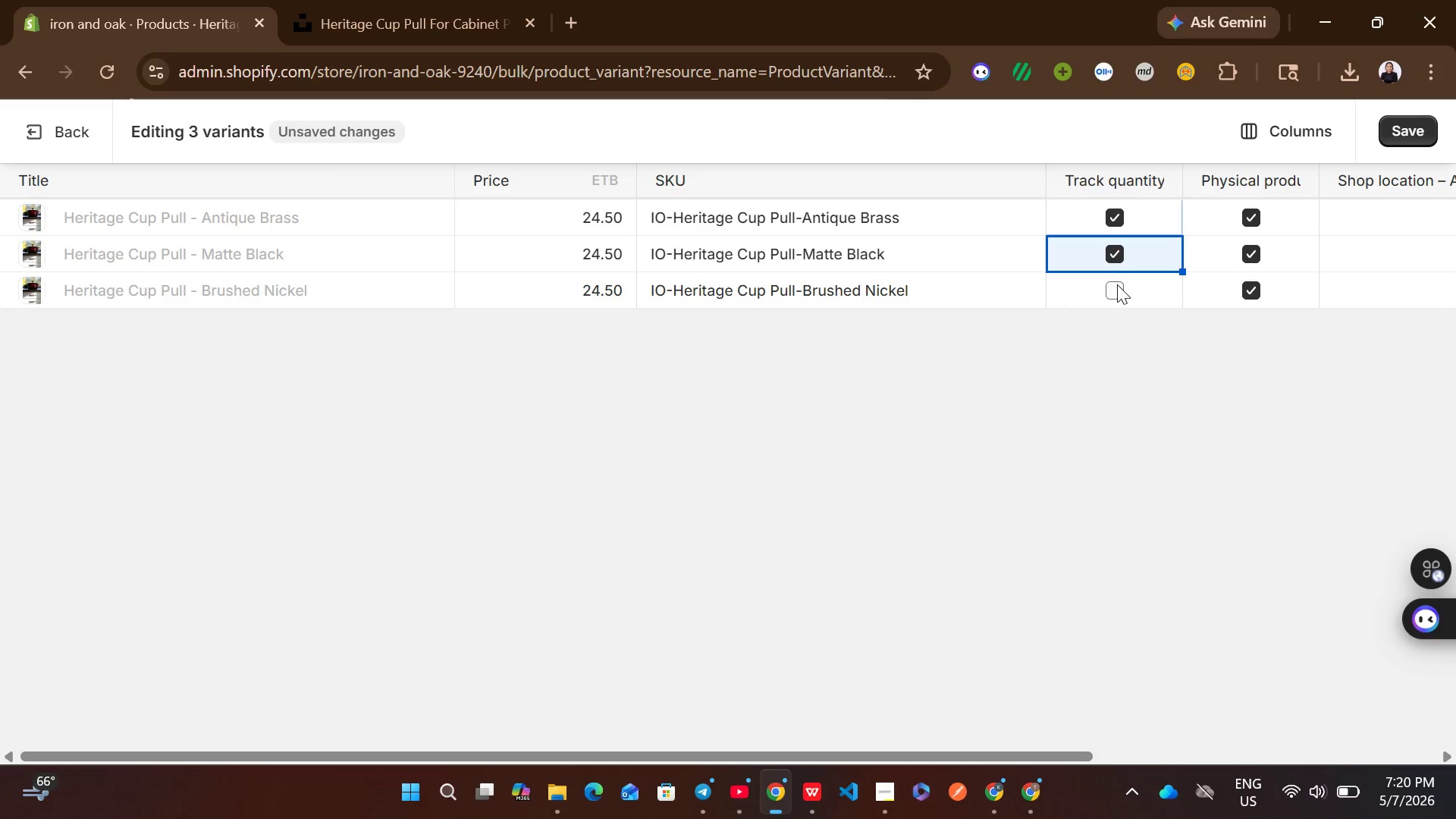 
left_click([1117, 284])
 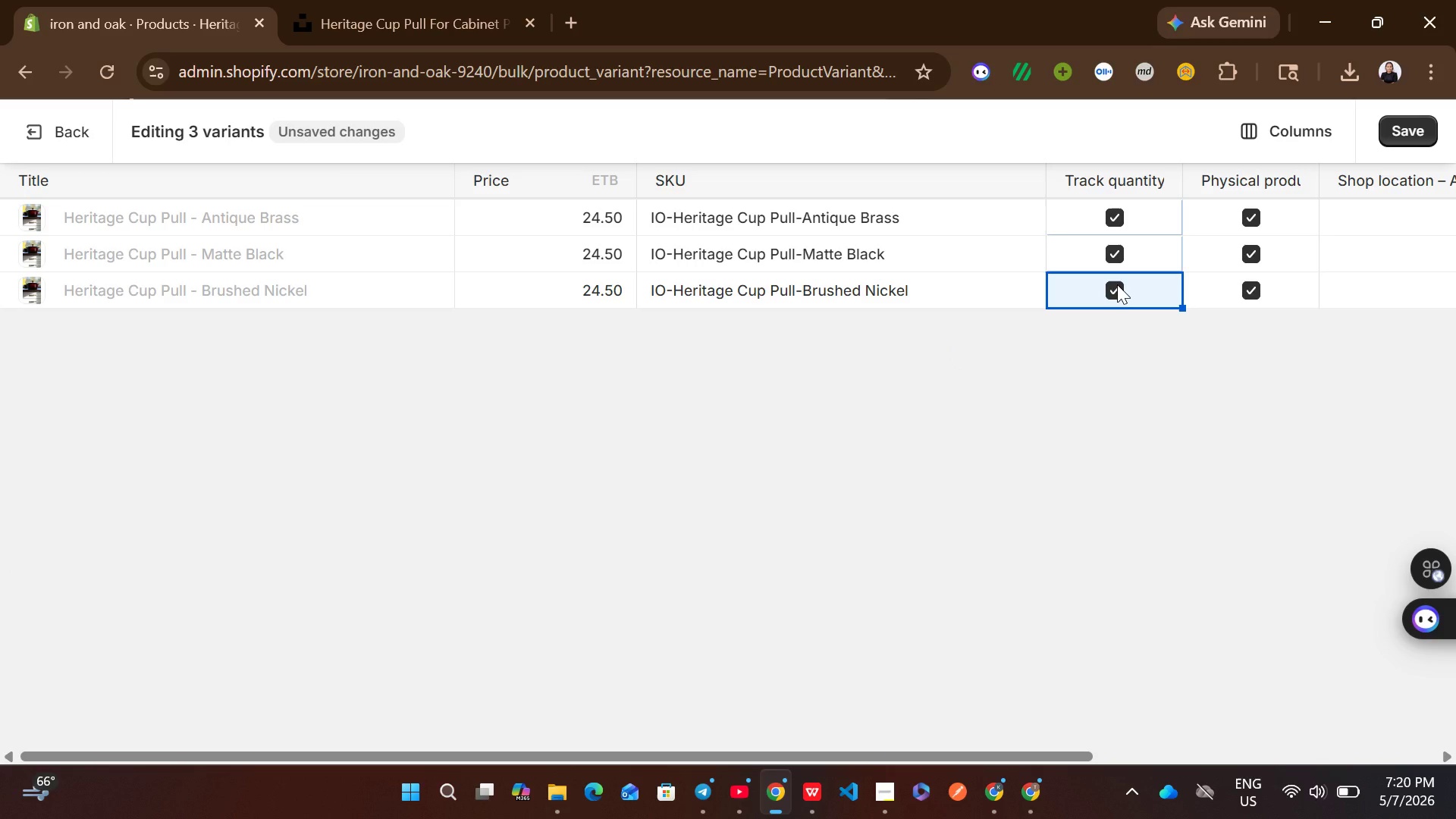 
wait(6.23)
 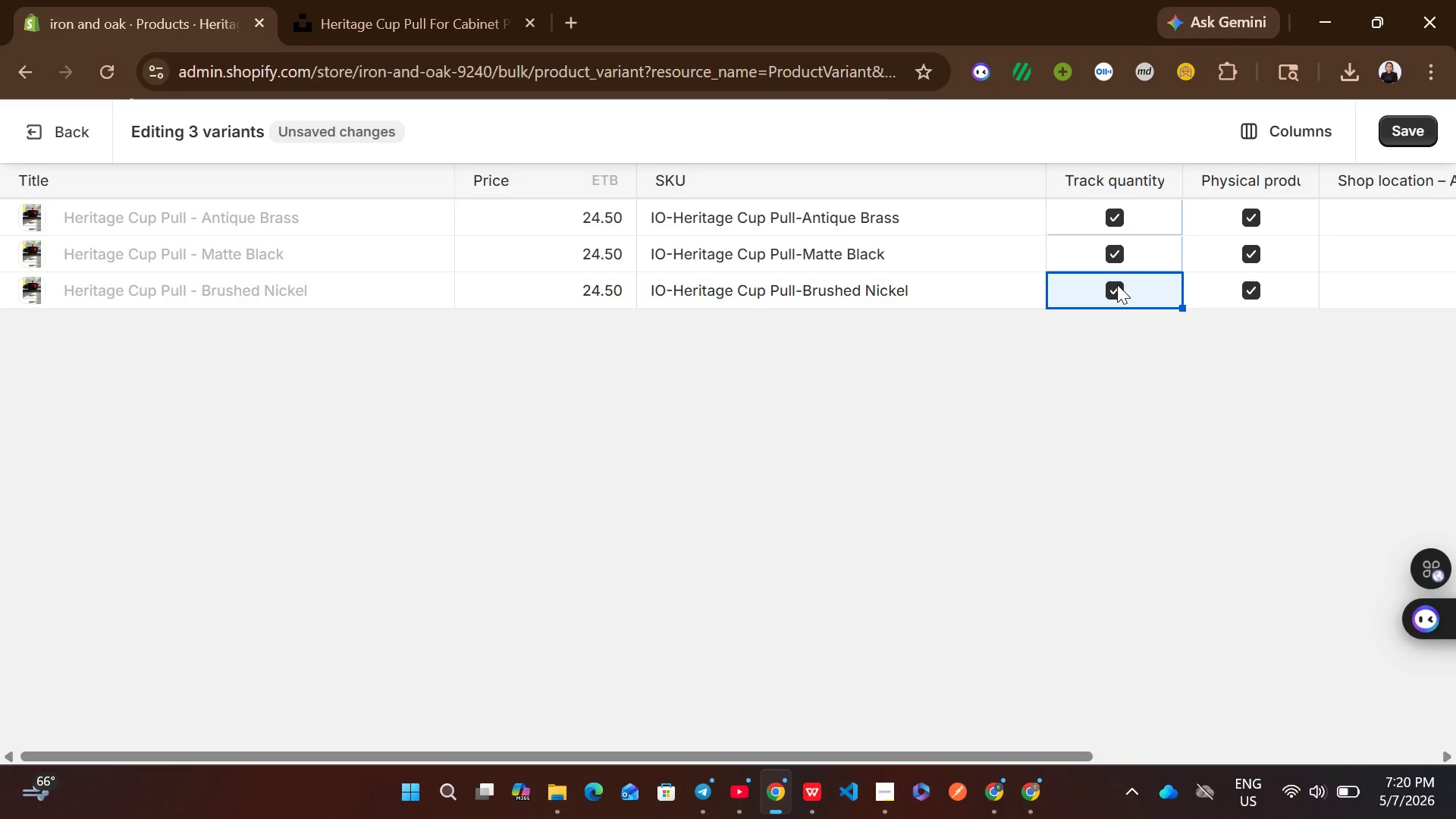 
left_click([1401, 131])
 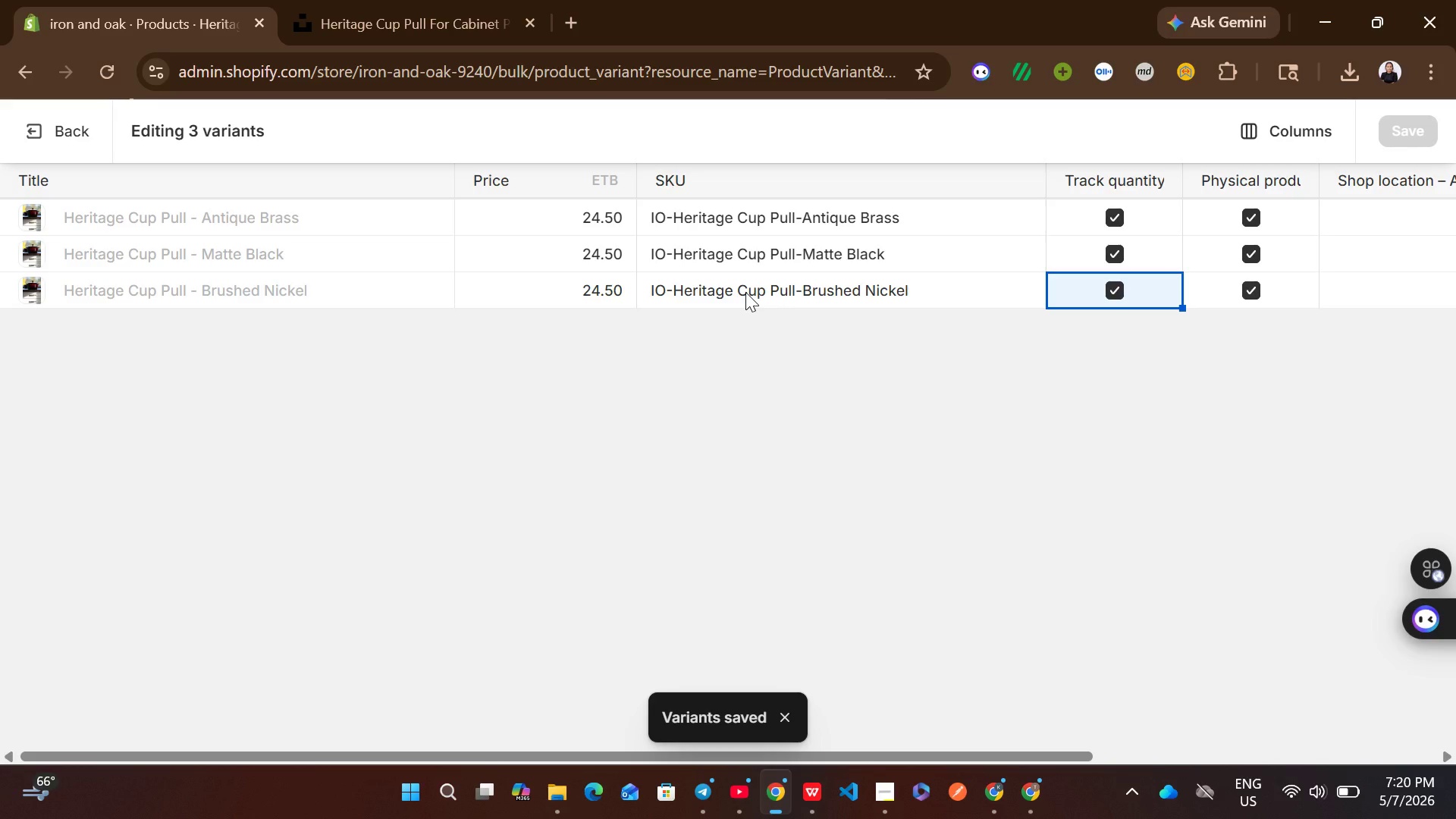 
wait(5.83)
 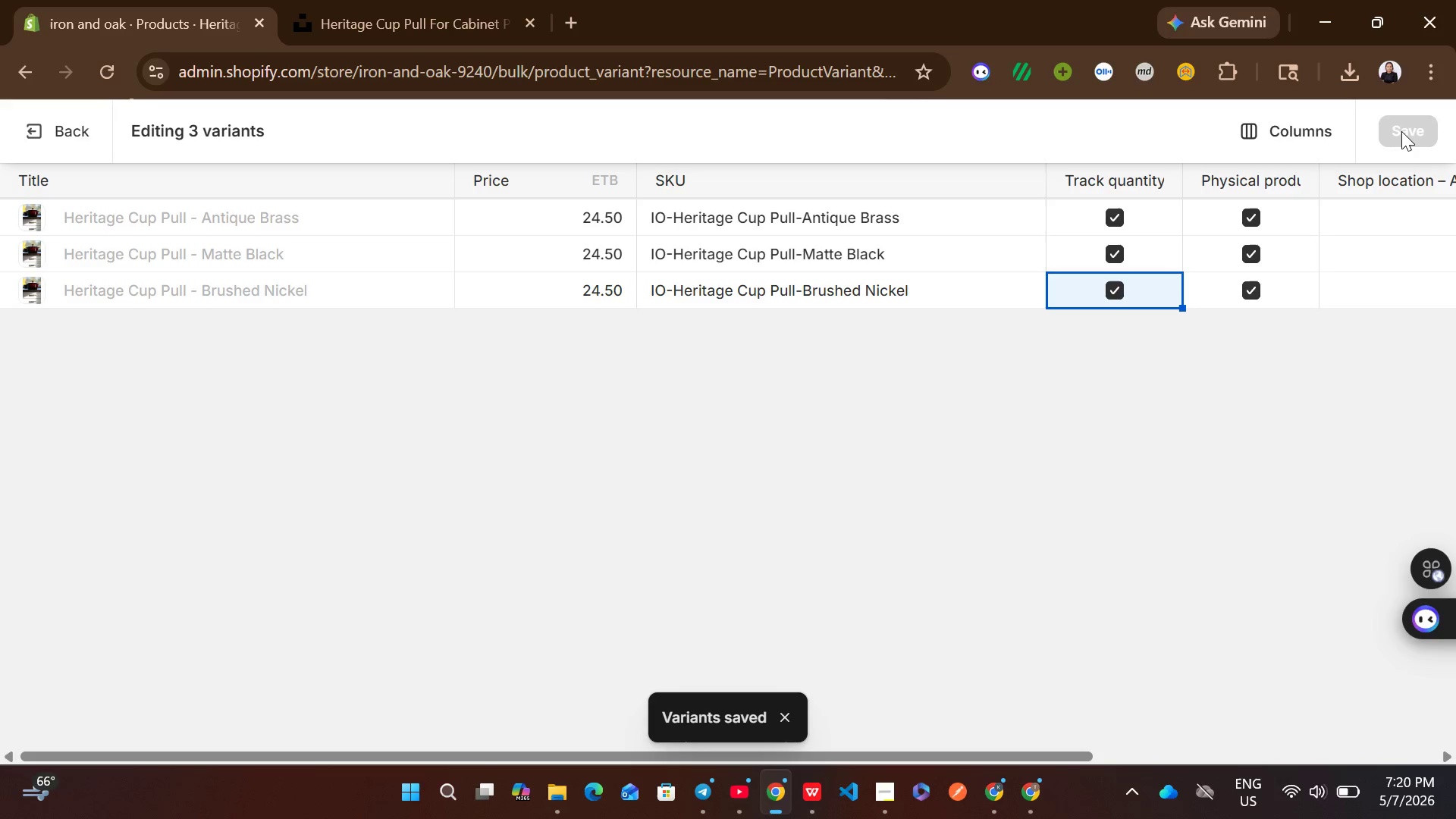 
left_click([43, 126])
 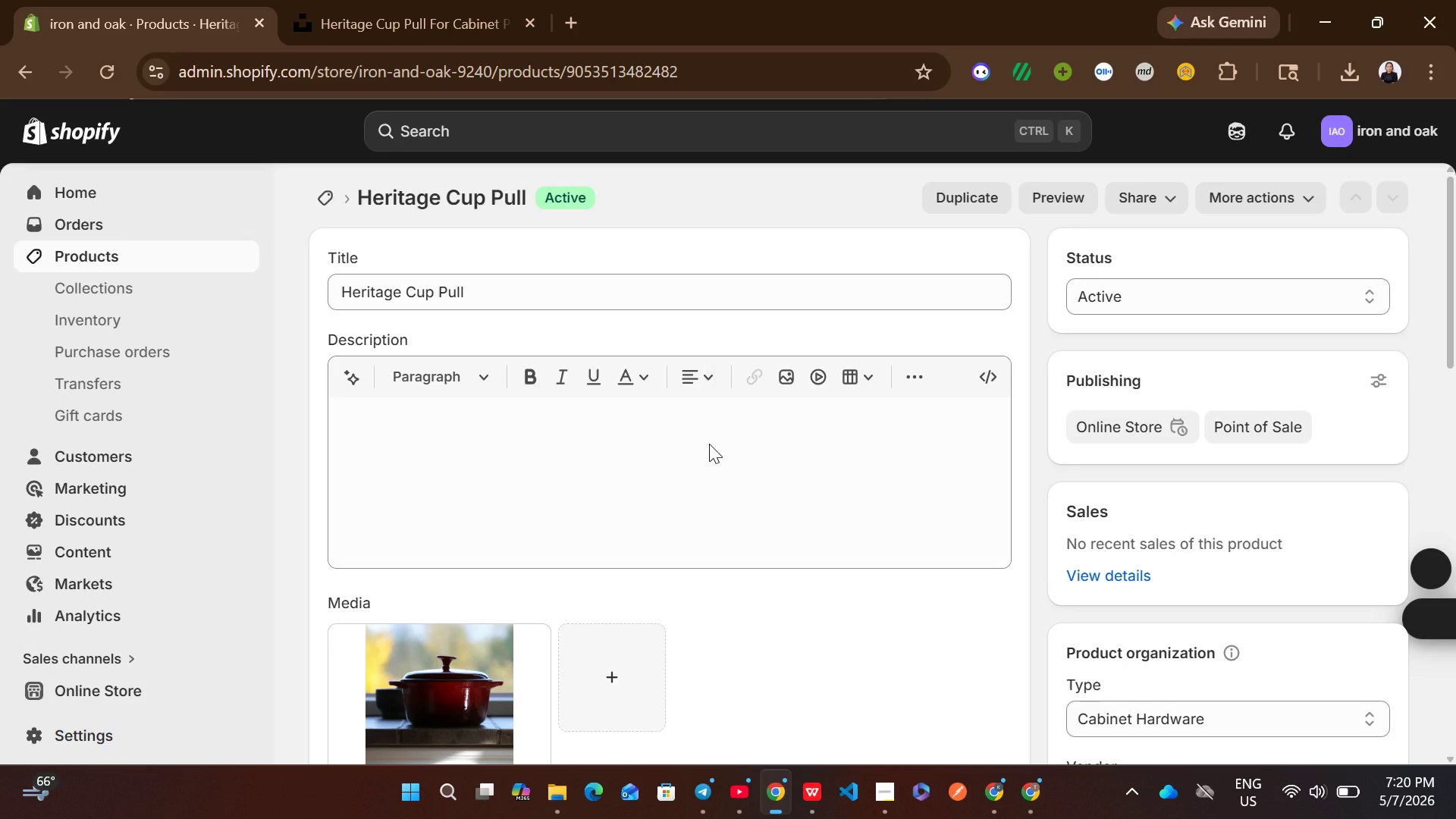 
wait(9.39)
 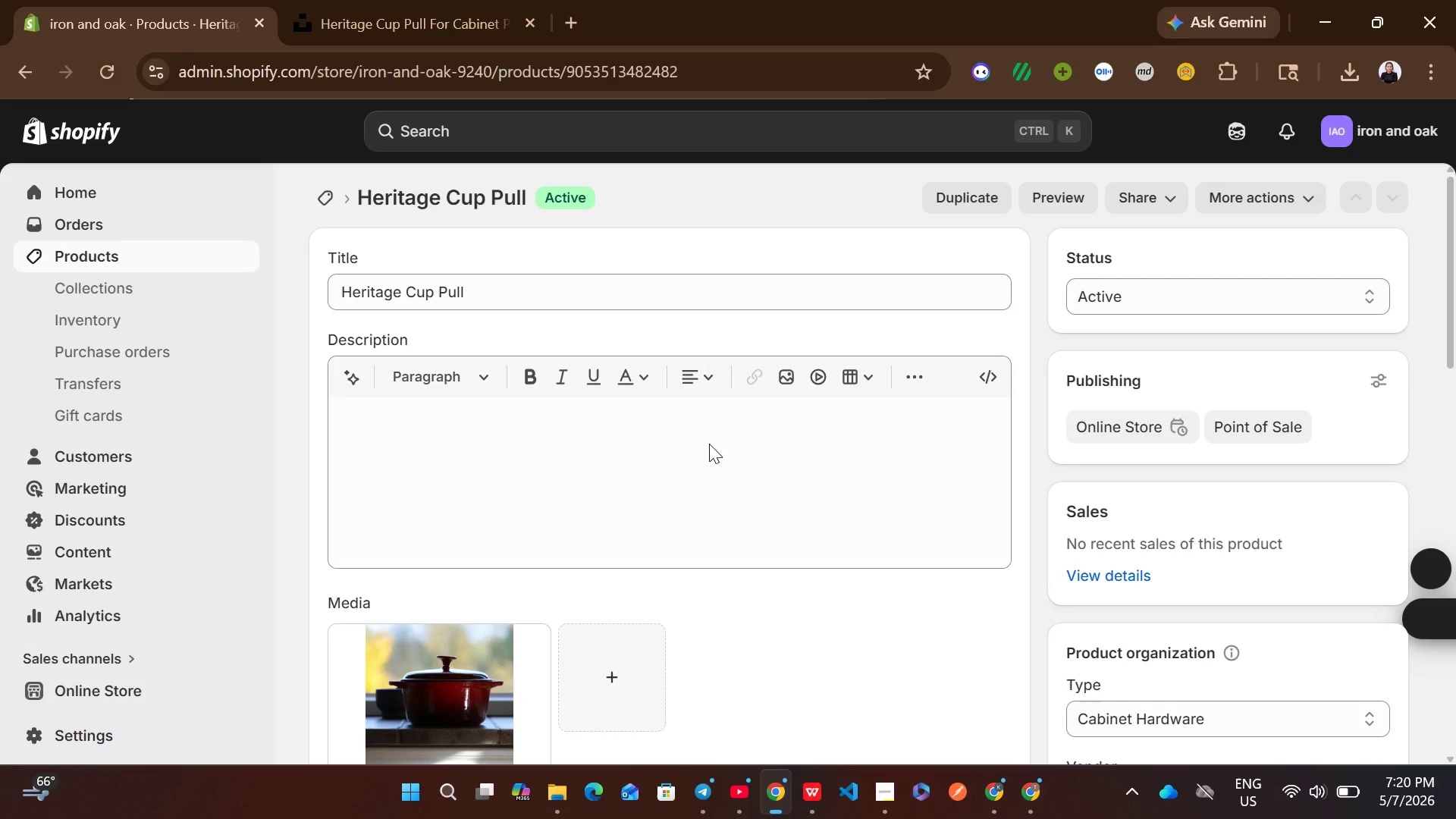 
left_click([947, 477])
 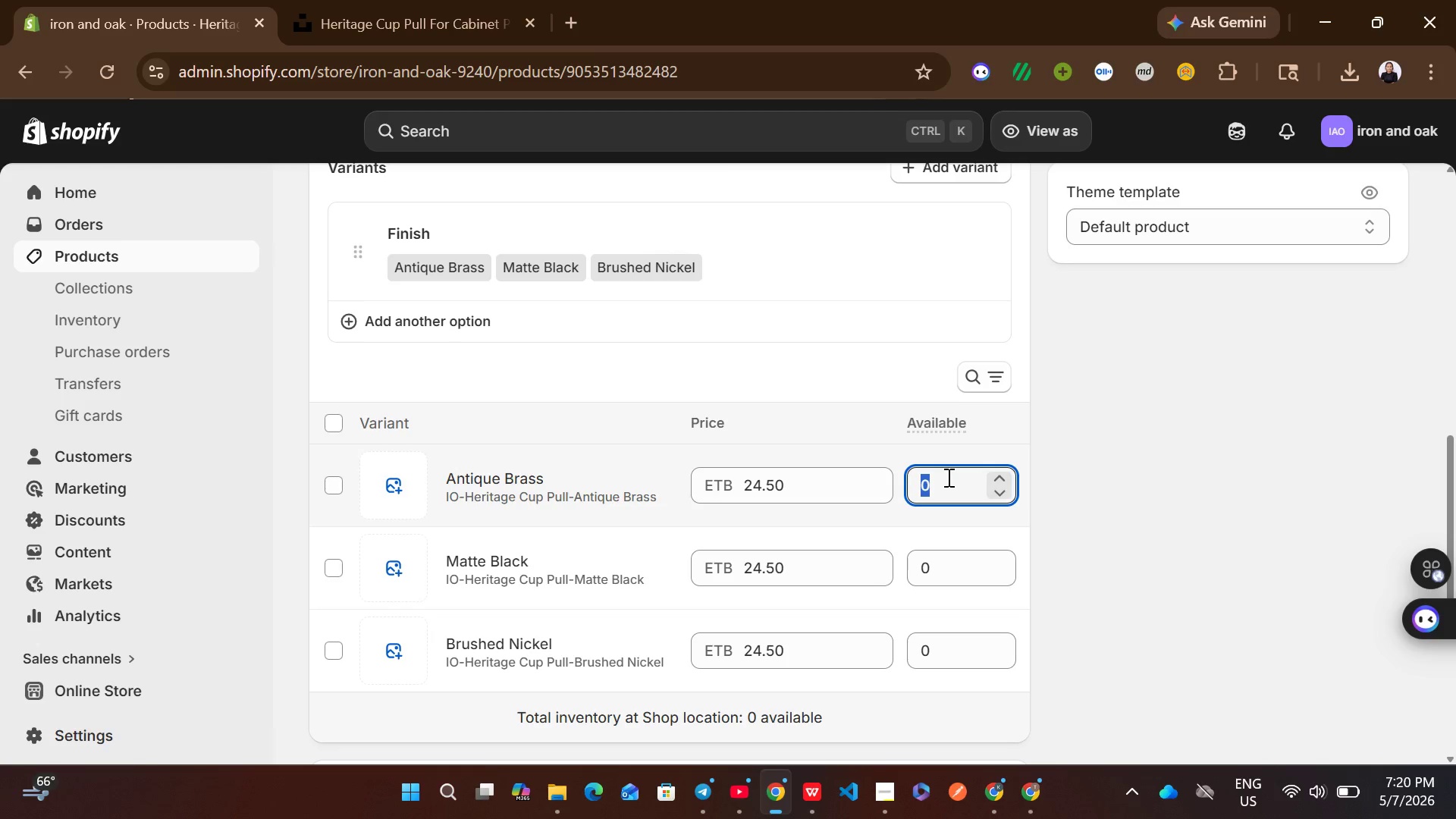 
type(100)
 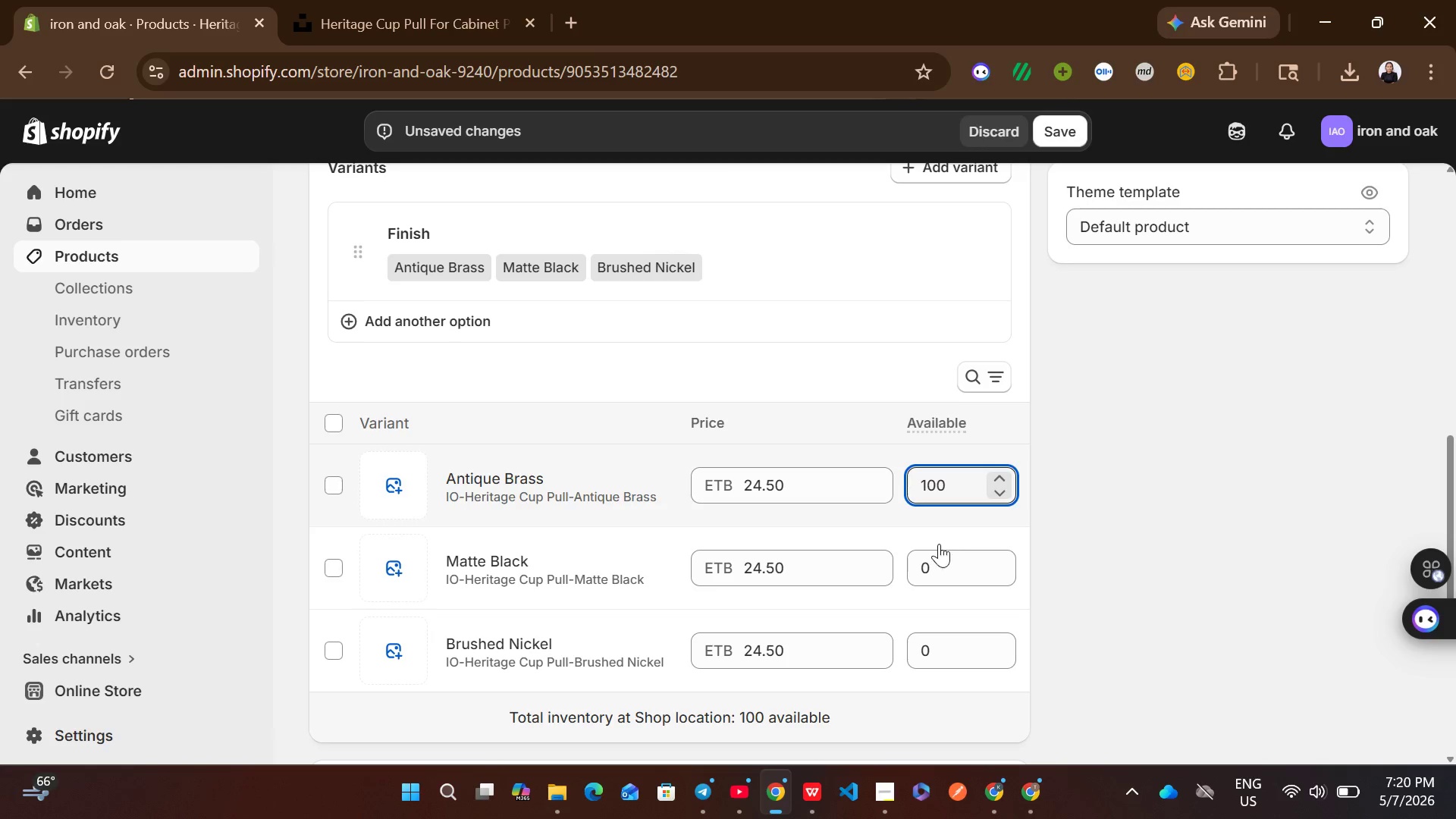 
left_click([939, 550])
 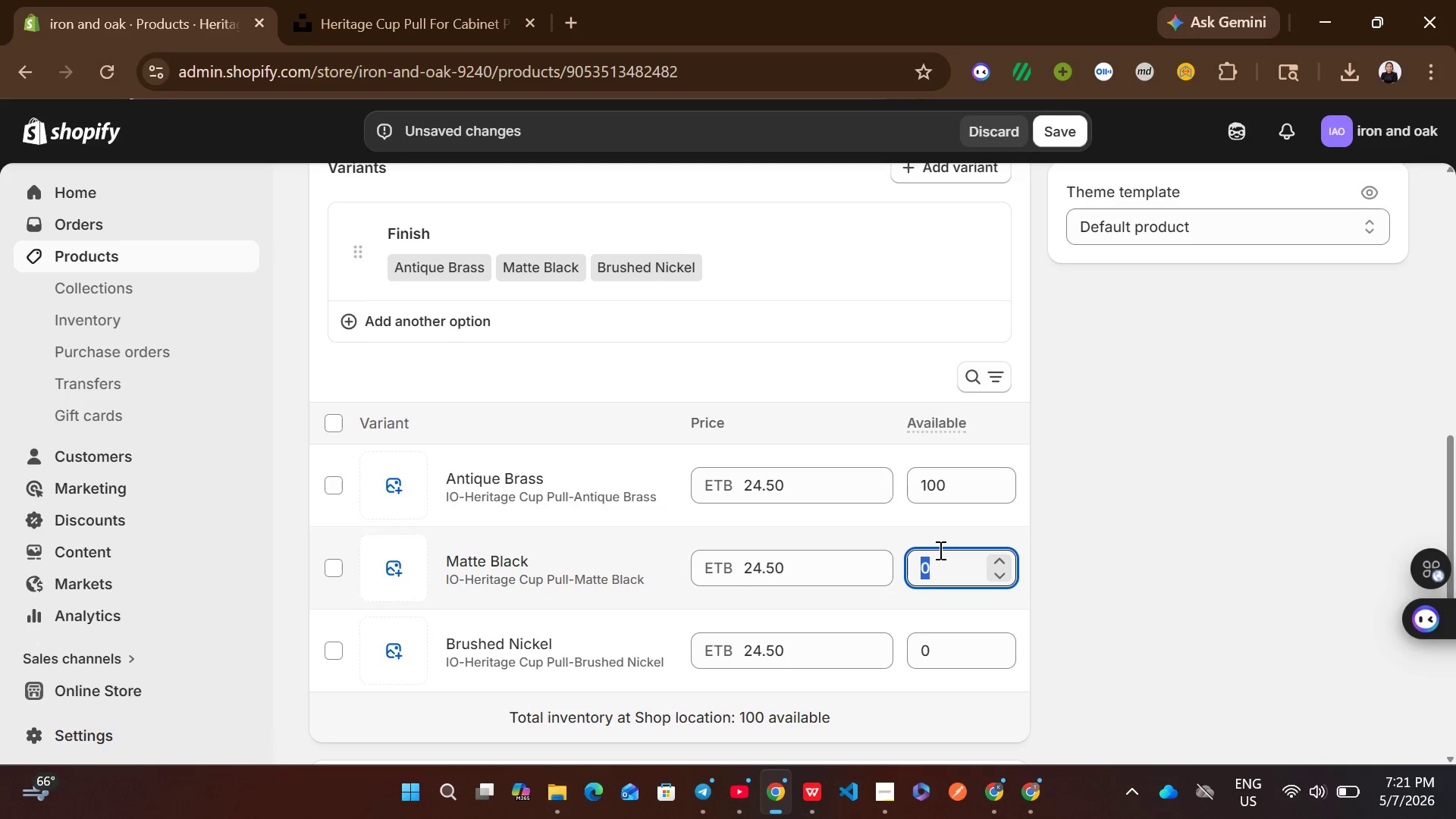 
wait(9.8)
 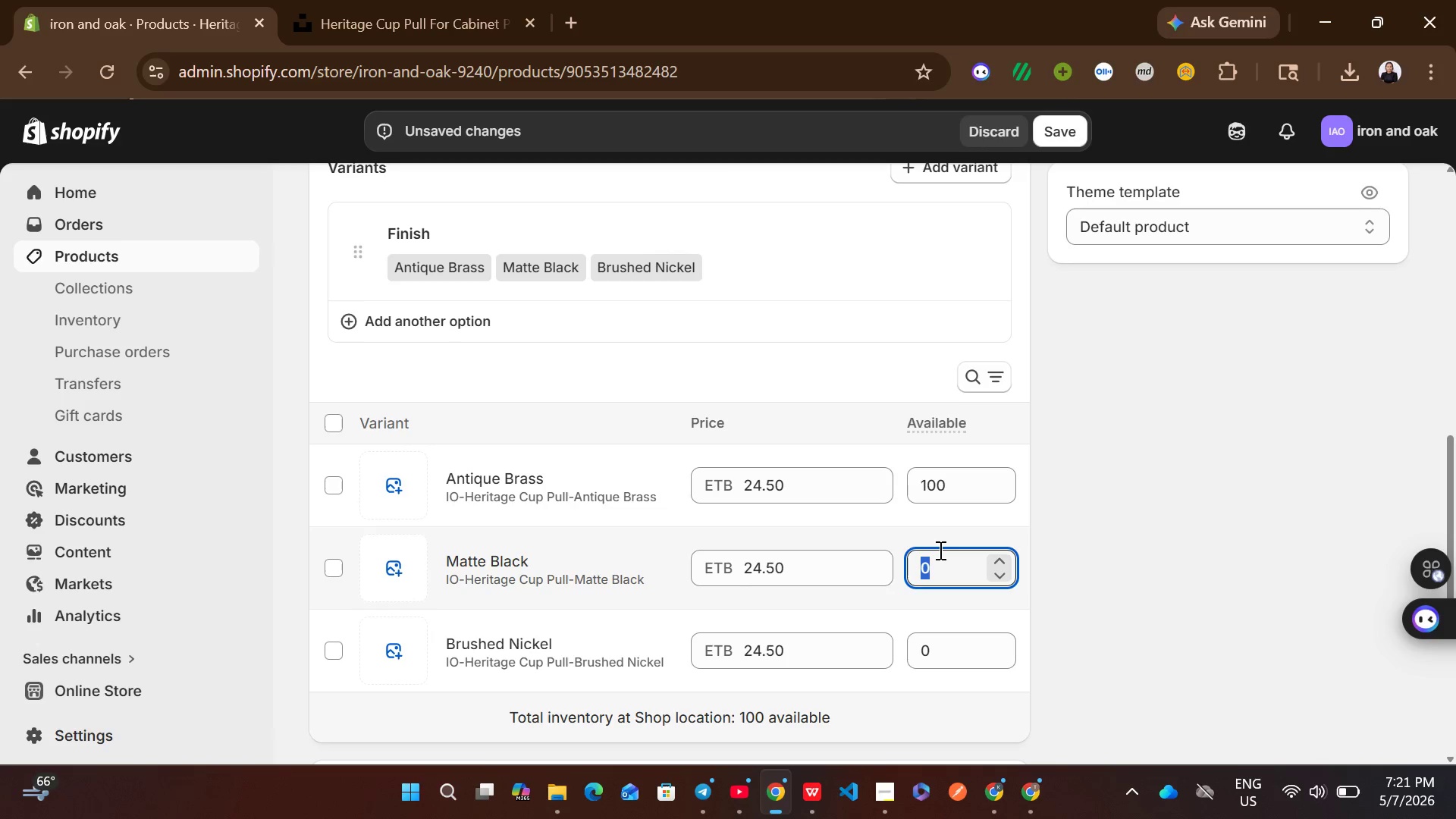 
type(100)
 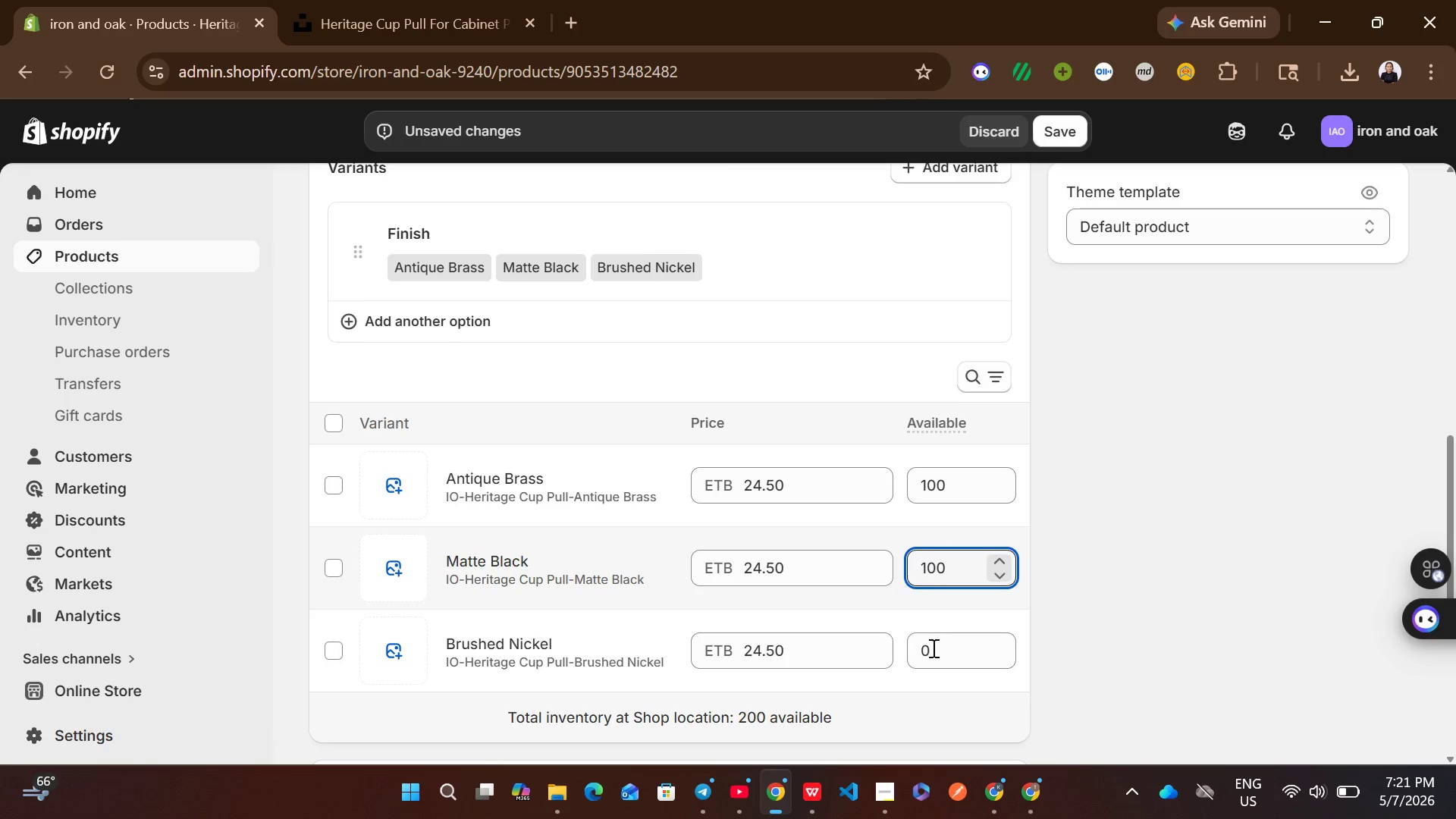 
left_click([932, 648])
 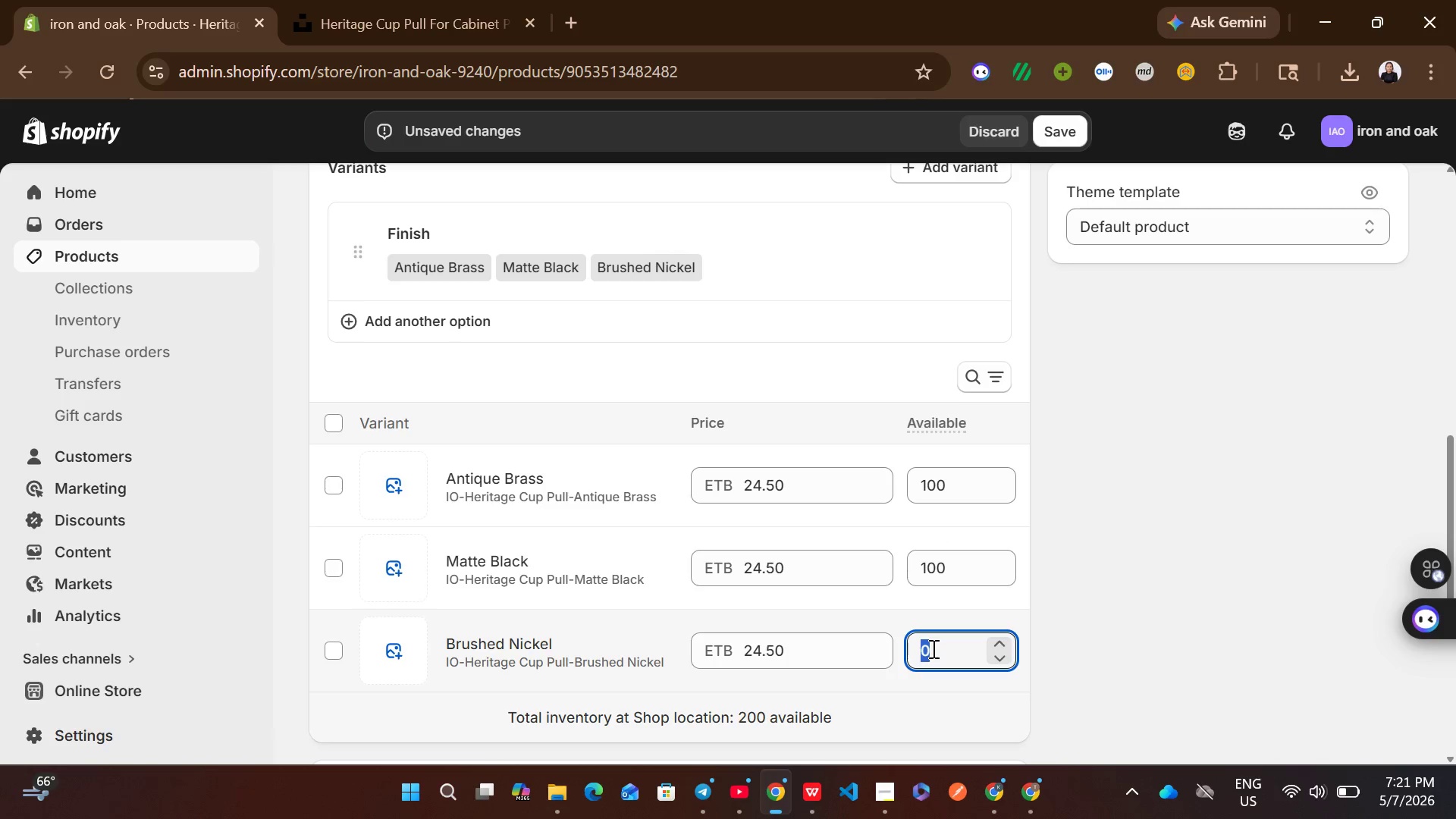 
type(100)
 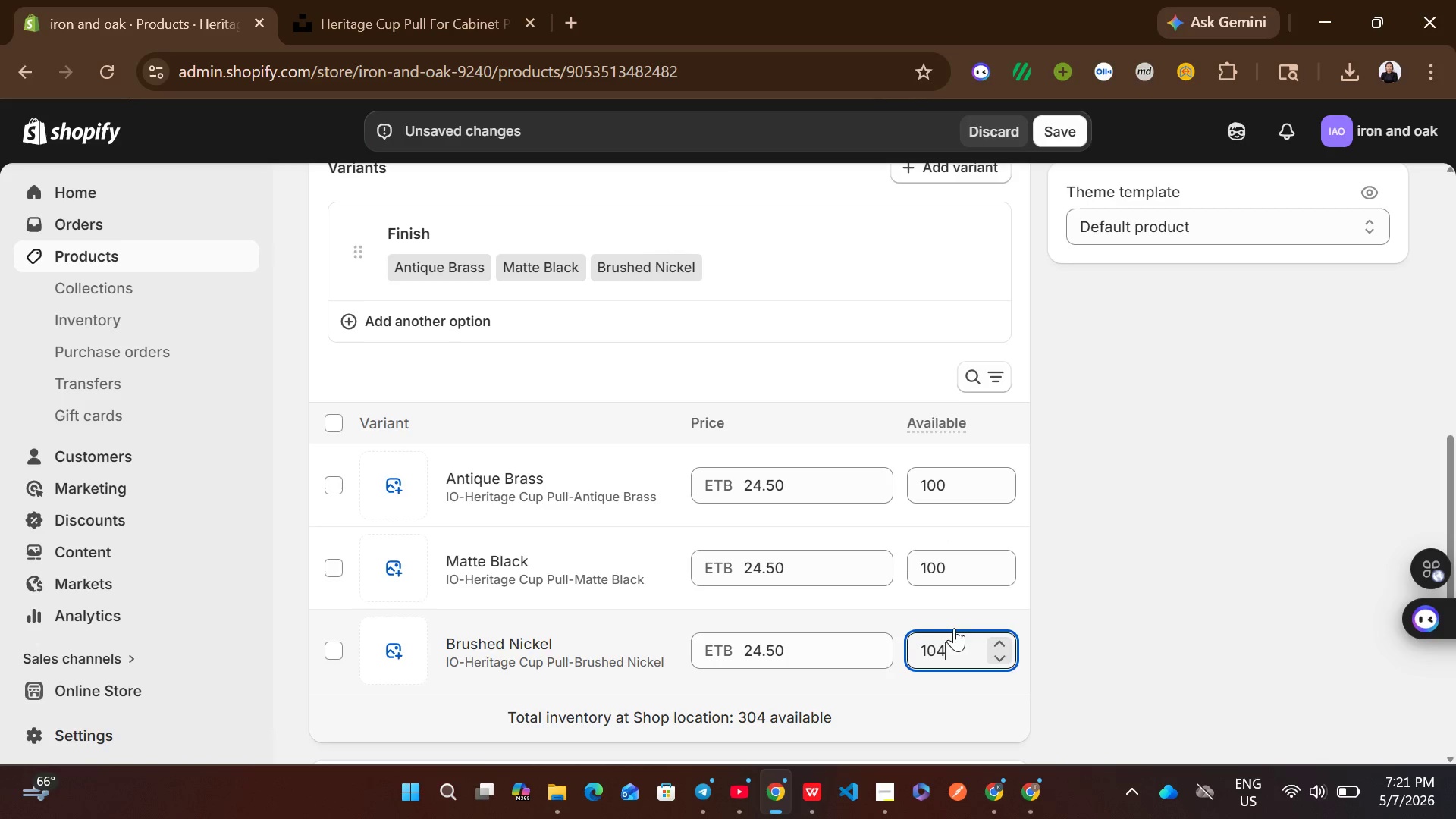 
key(Backspace)
 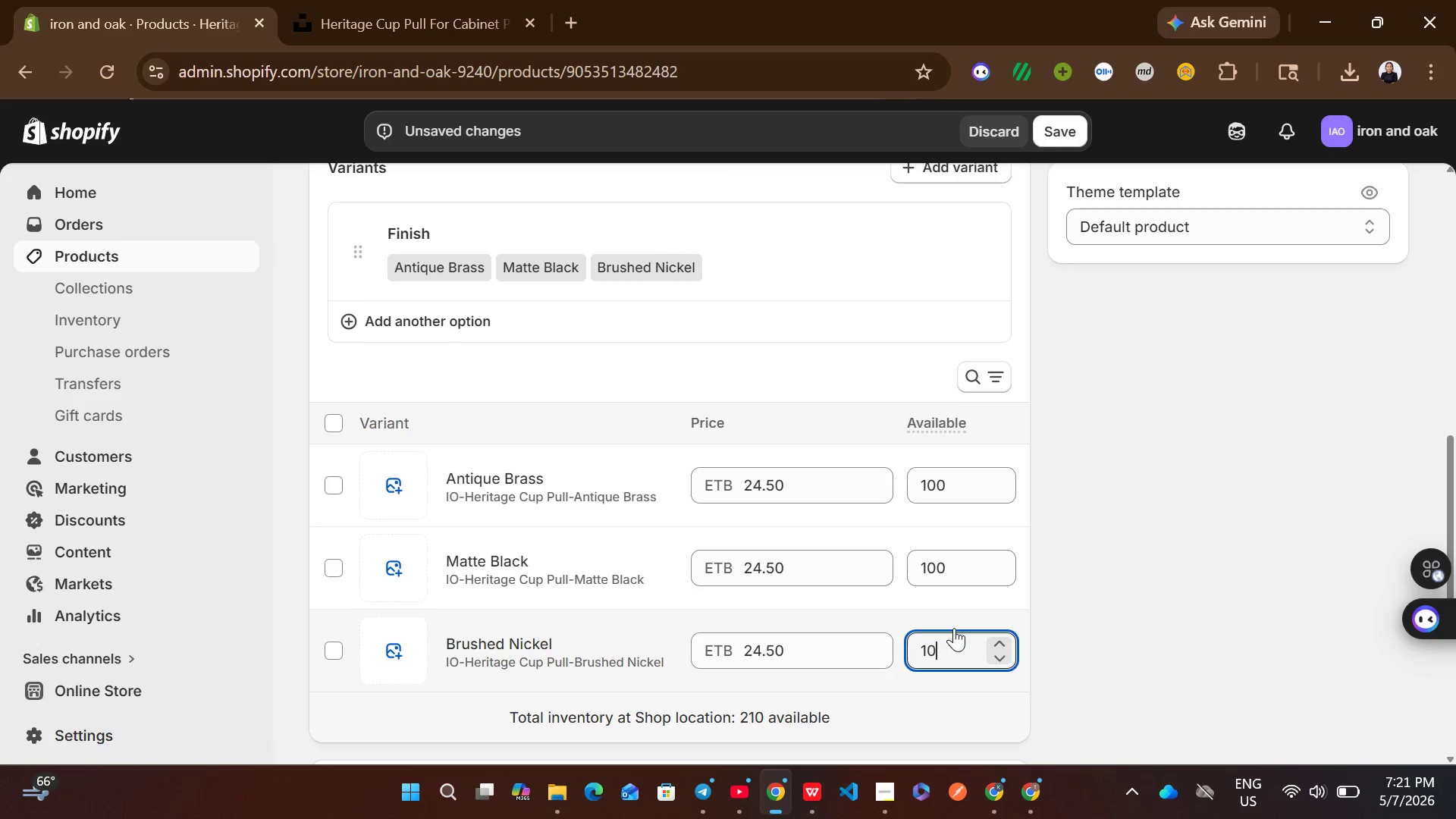 
key(0)
 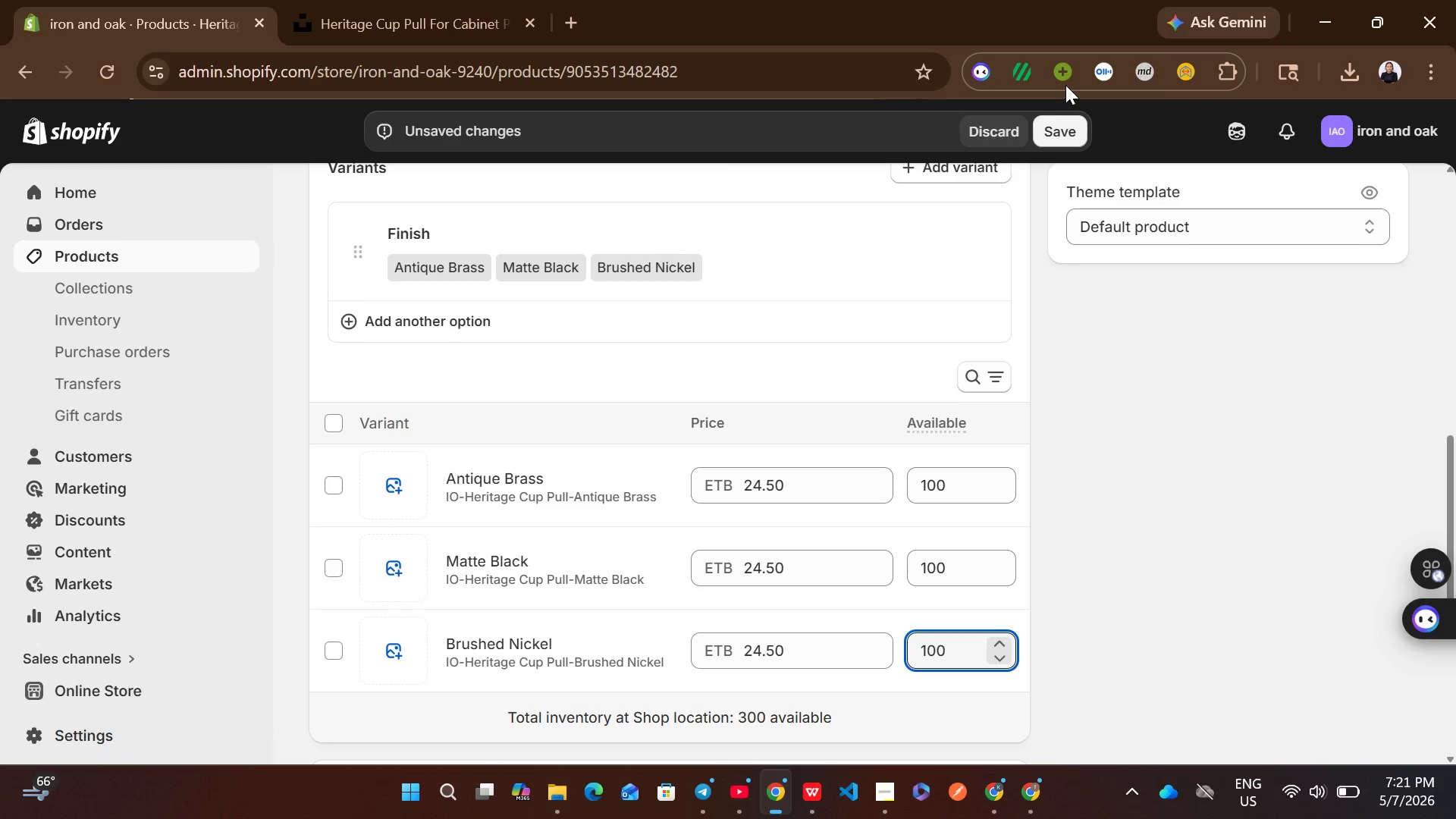 
left_click([1050, 130])
 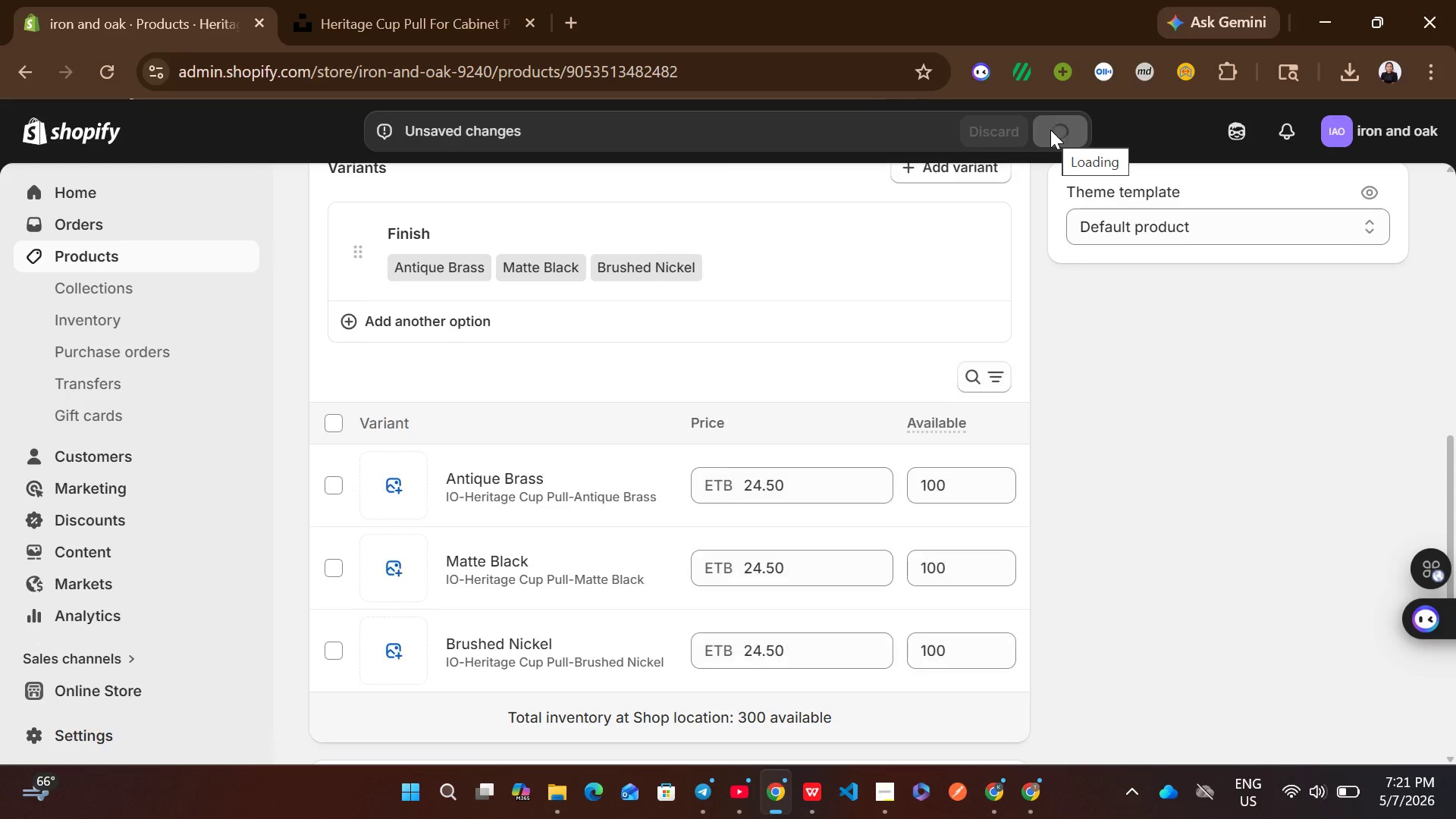 
wait(9.25)
 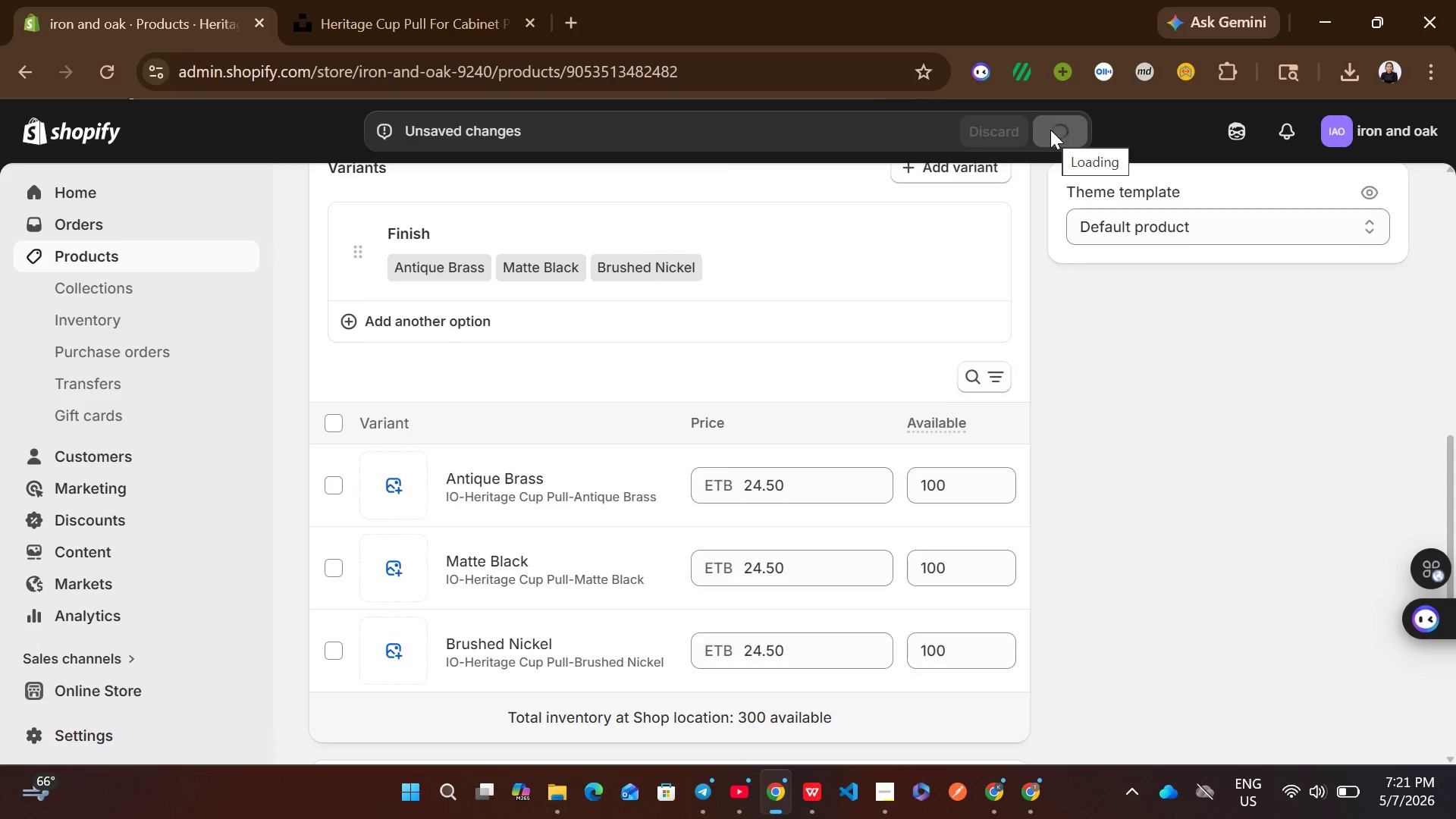 
left_click([185, 254])
 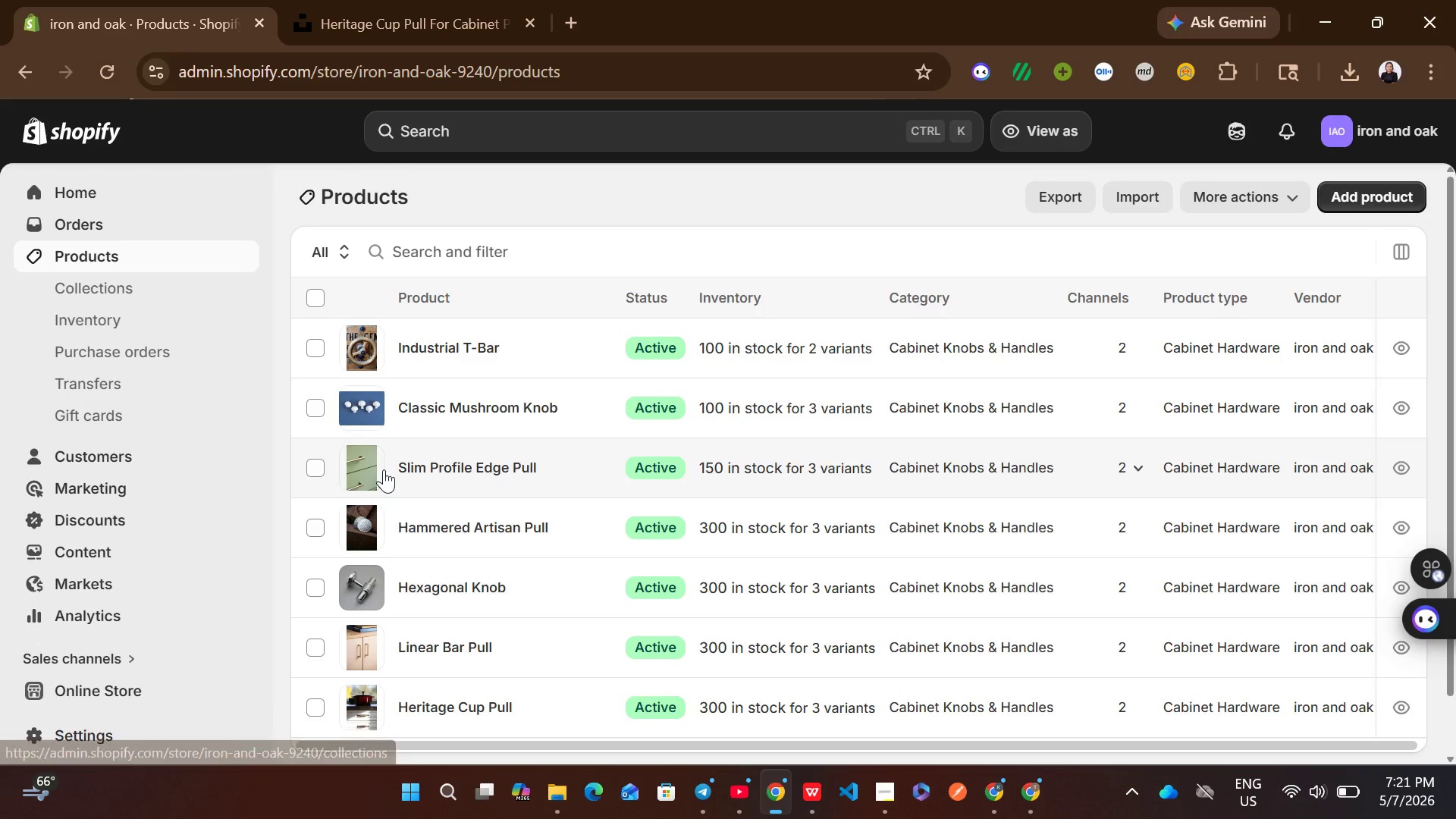 
wait(7.91)
 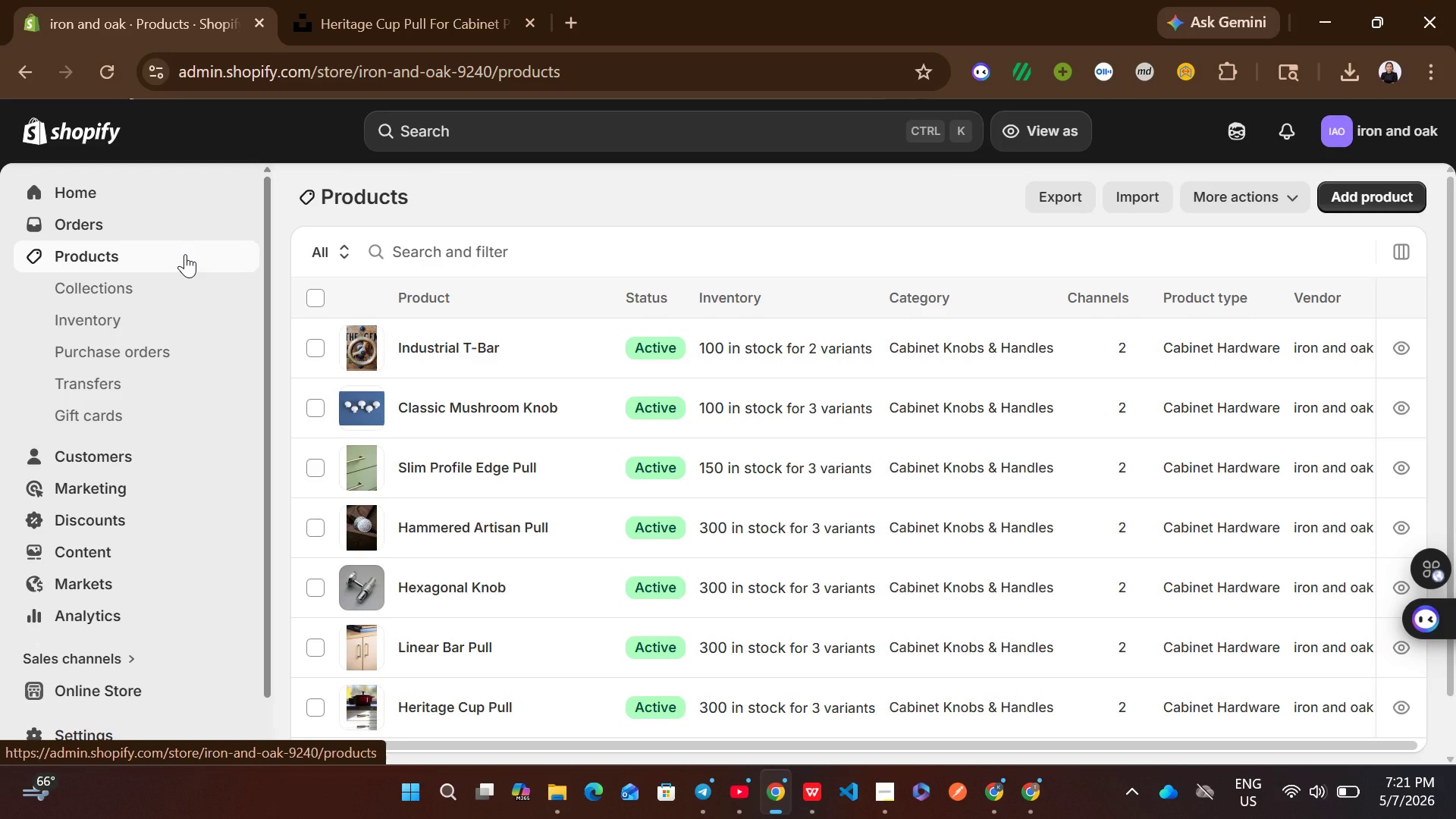 
left_click([149, 287])
 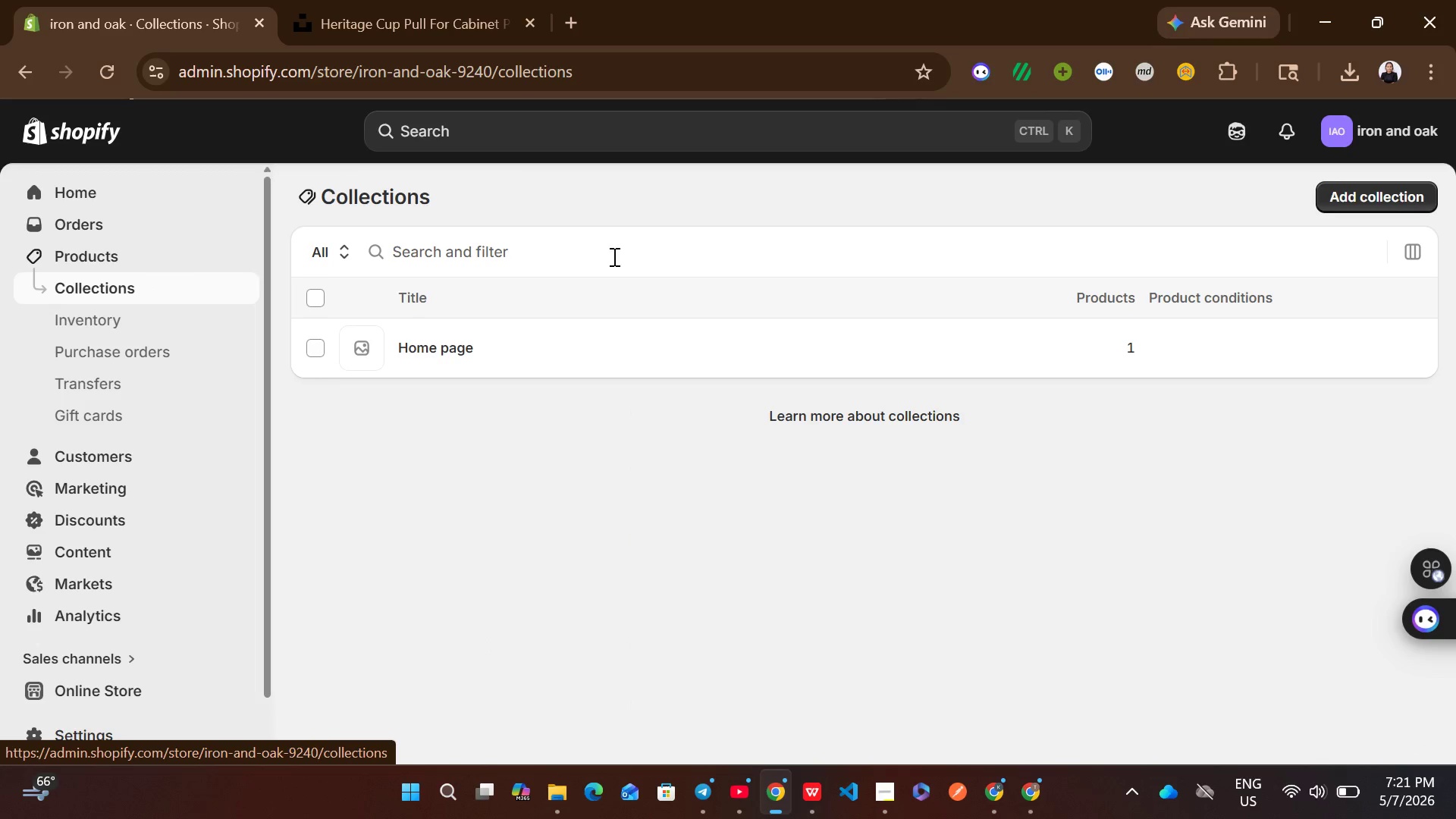 
left_click([1370, 207])
 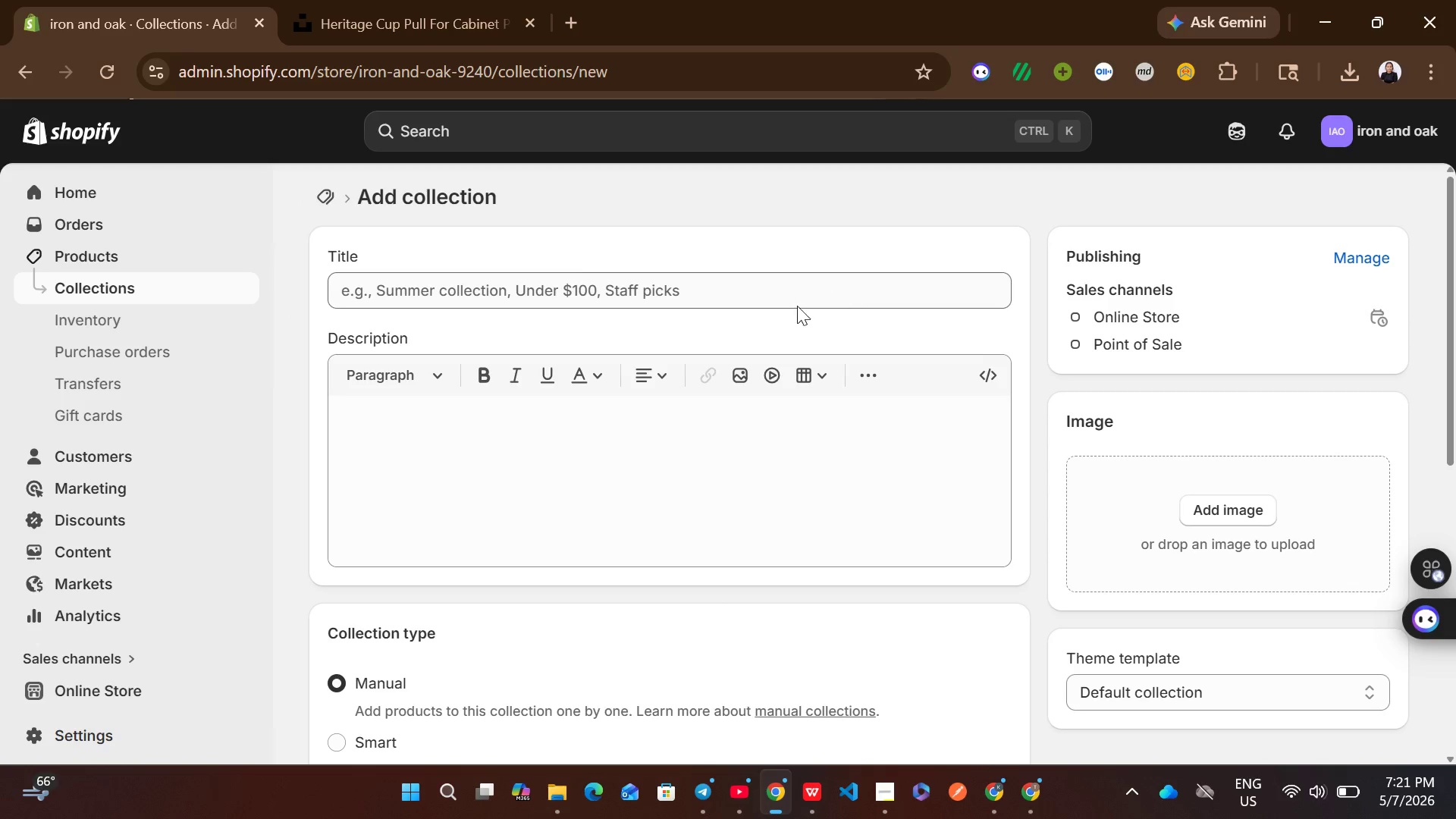 
left_click([730, 299])
 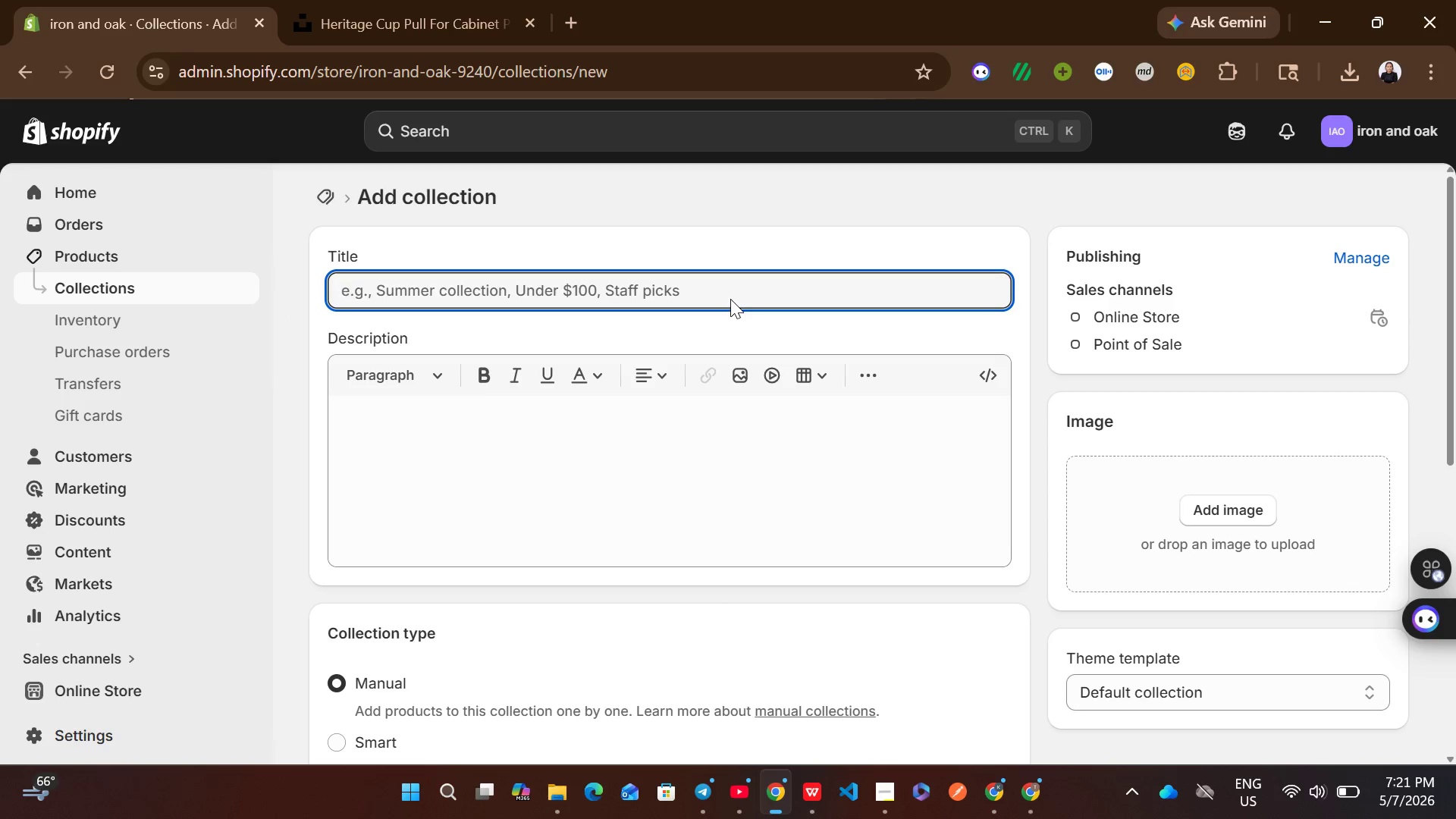 
type(Foundry Collection)
 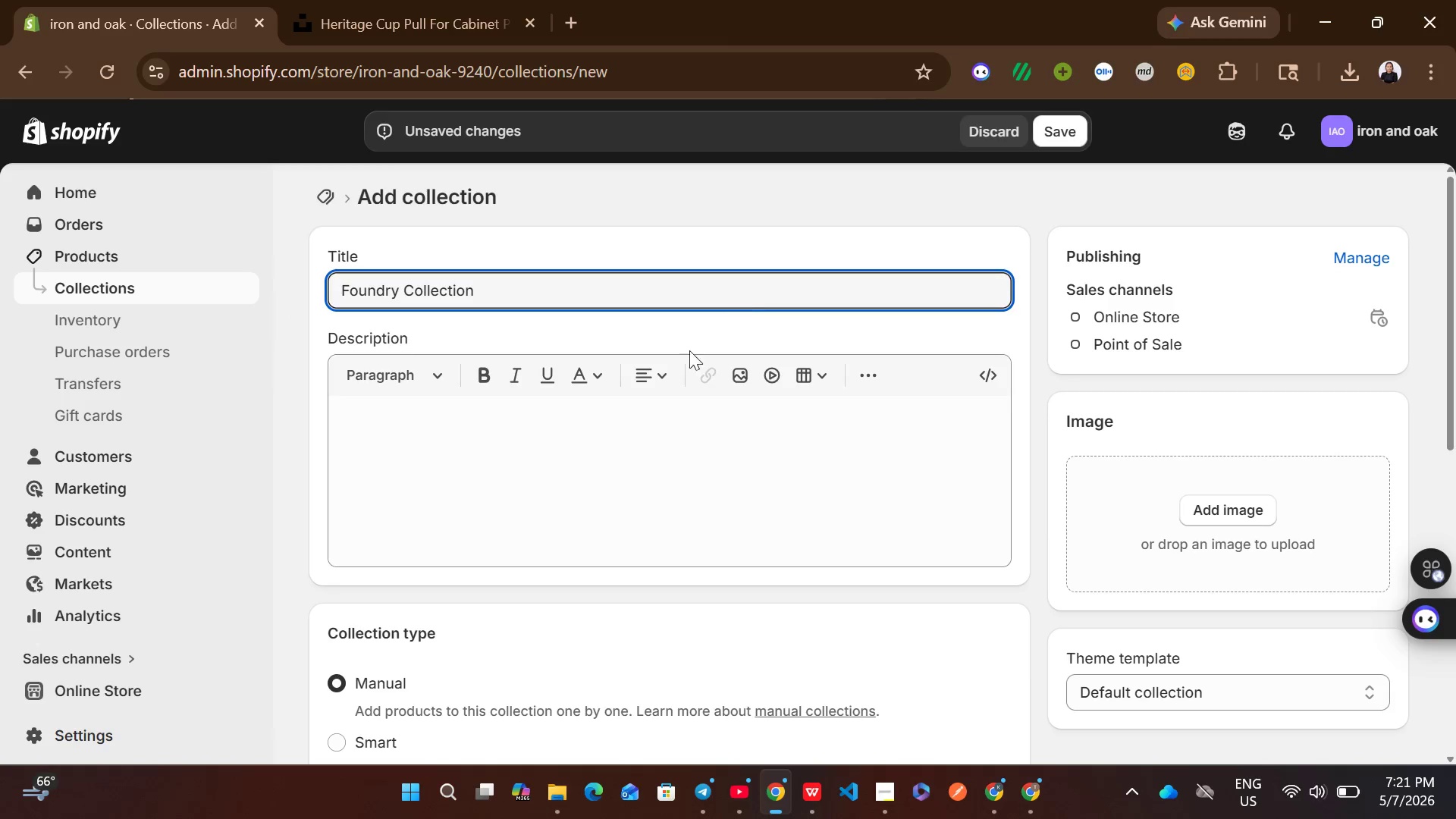 
wait(6.72)
 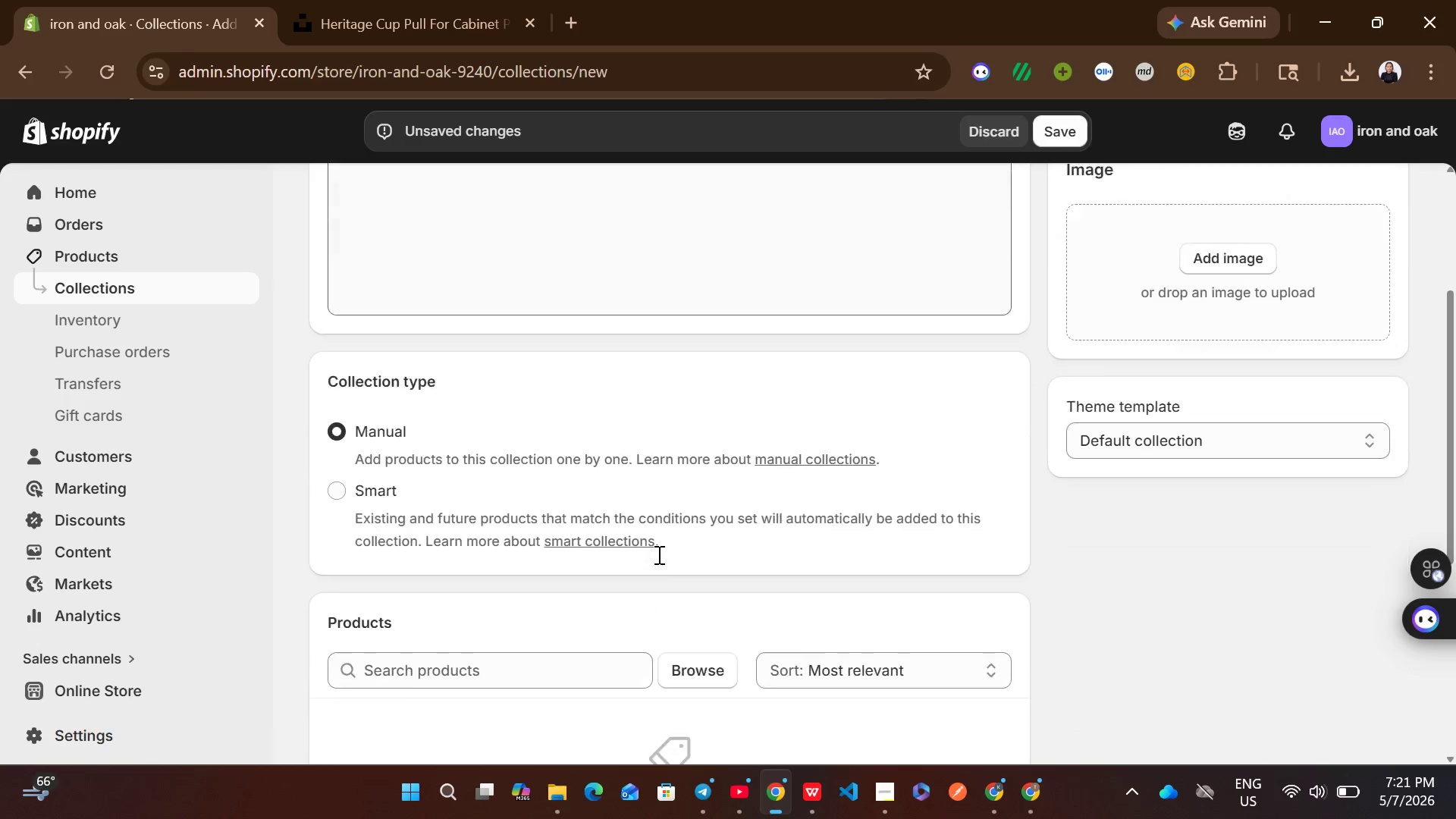 
left_click([356, 441])
 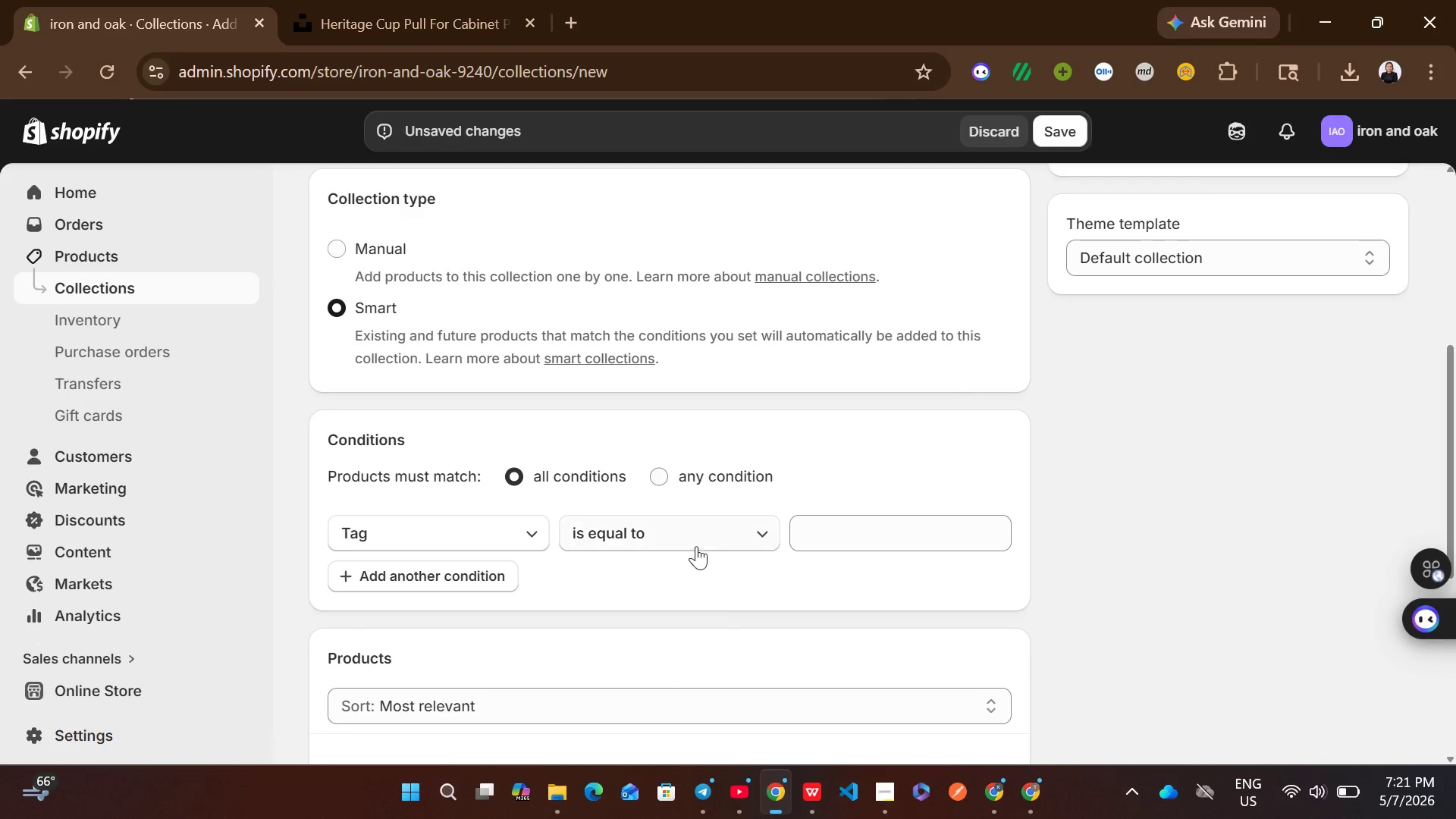 
left_click([895, 542])
 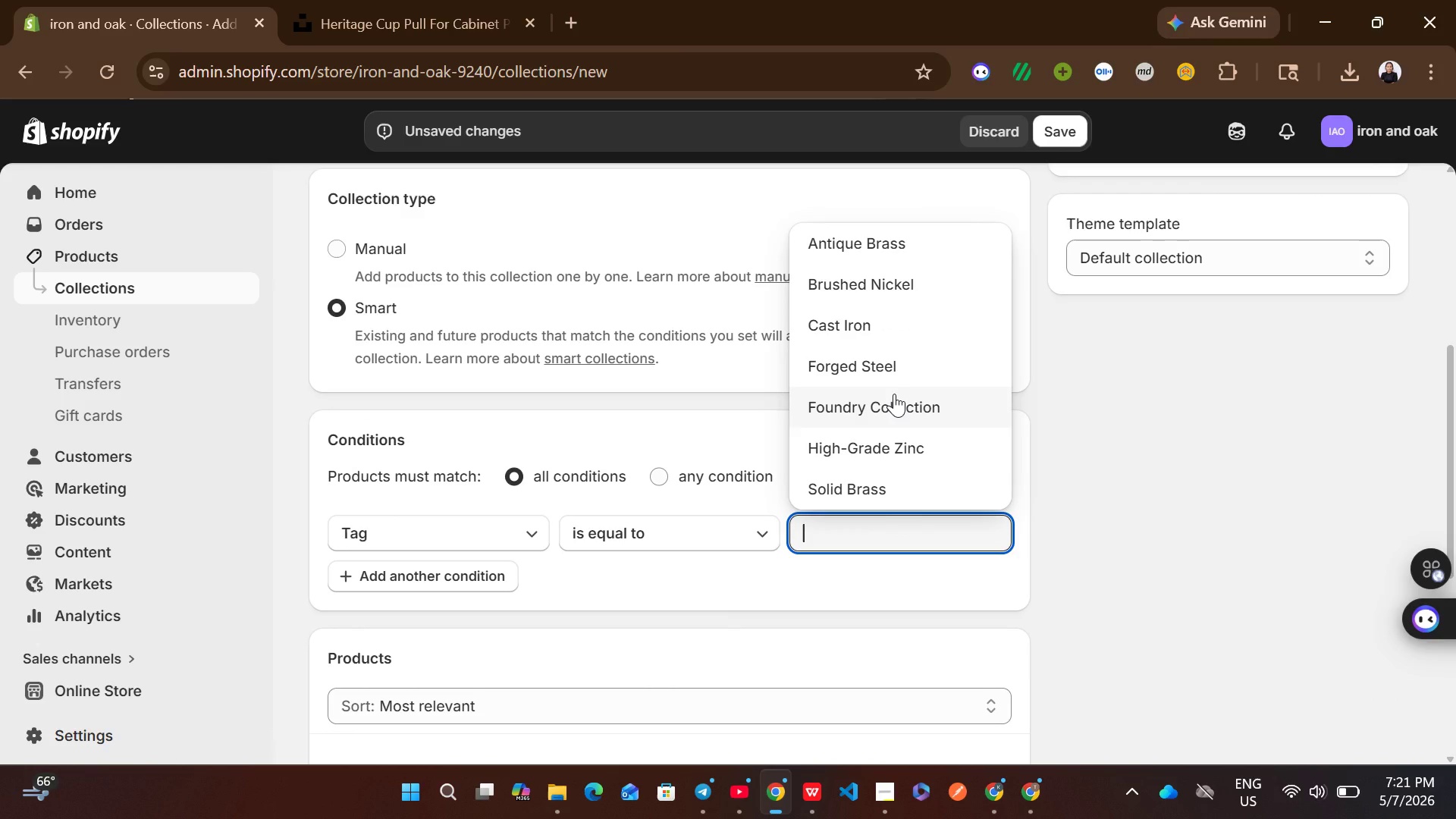 
left_click([894, 394])
 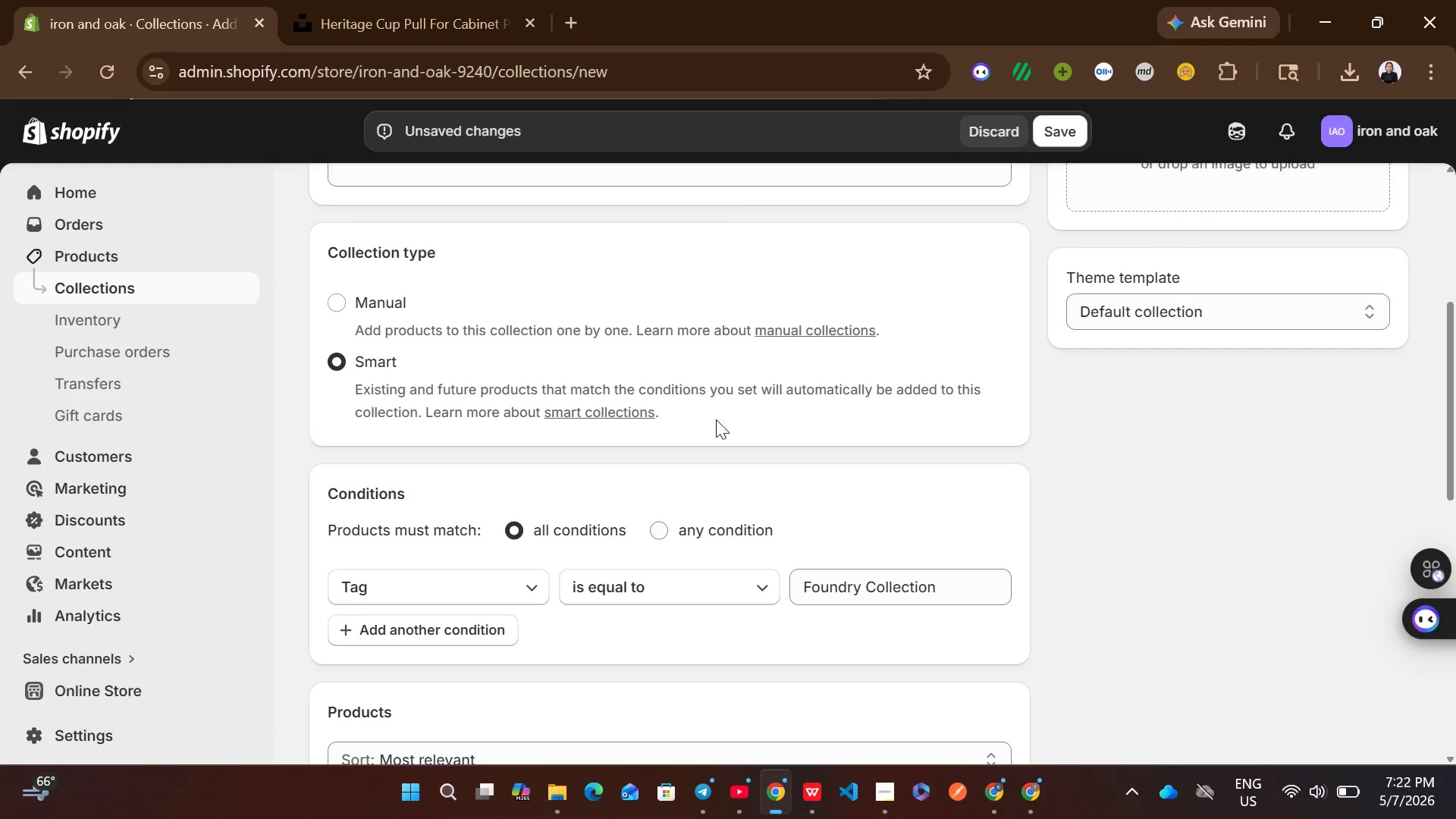 
wait(7.94)
 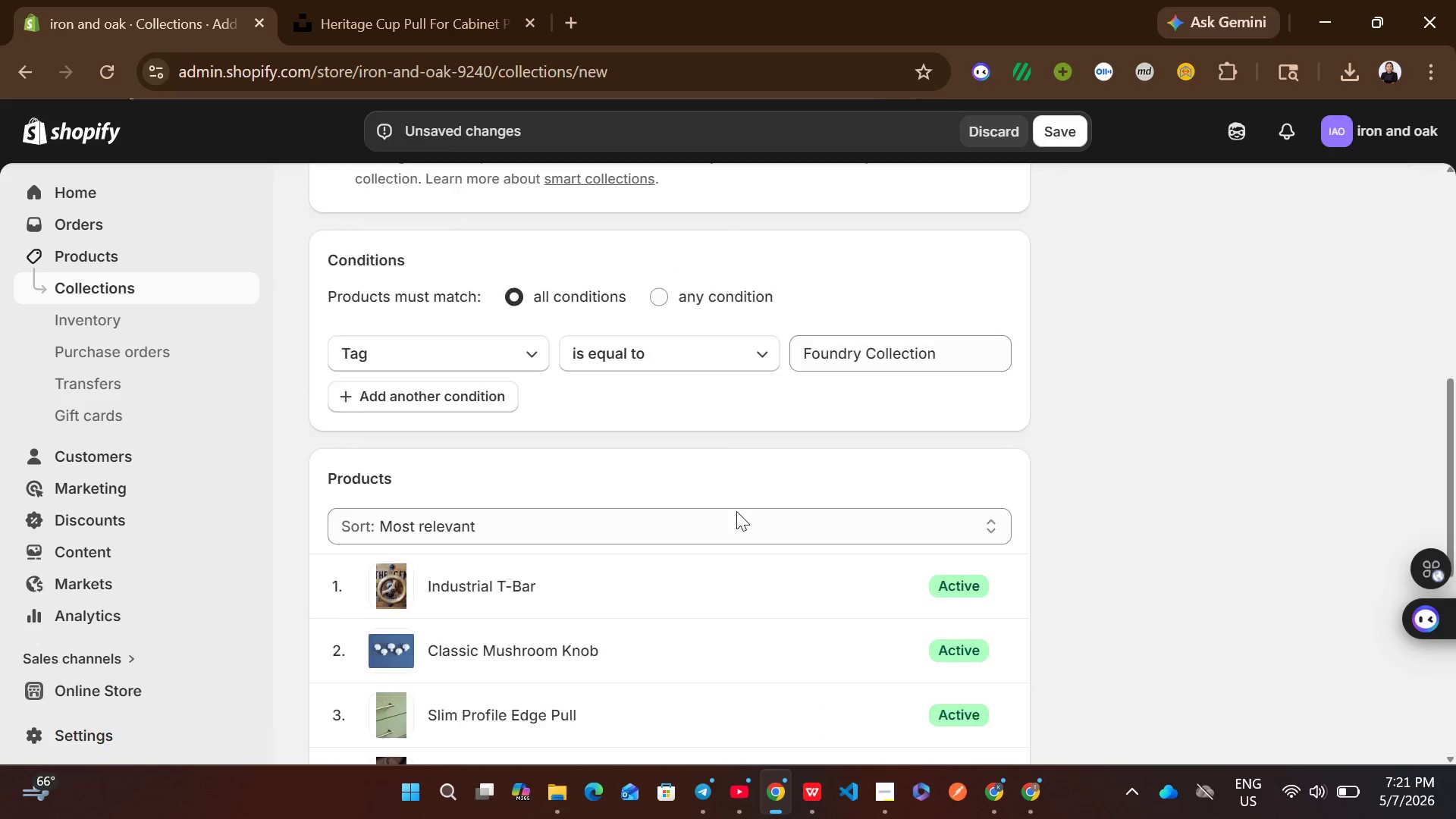 
left_click([1049, 145])
 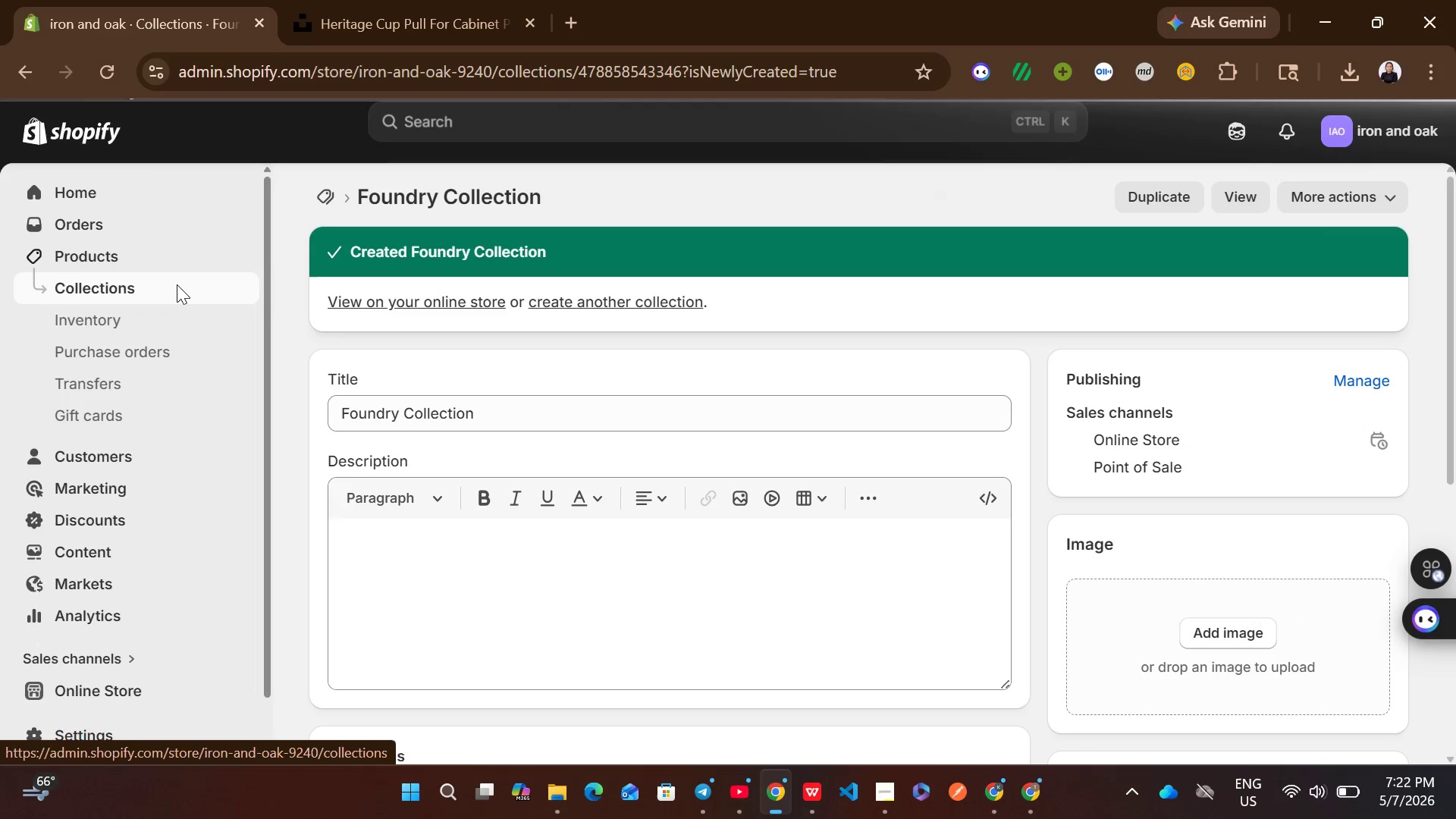 
wait(6.17)
 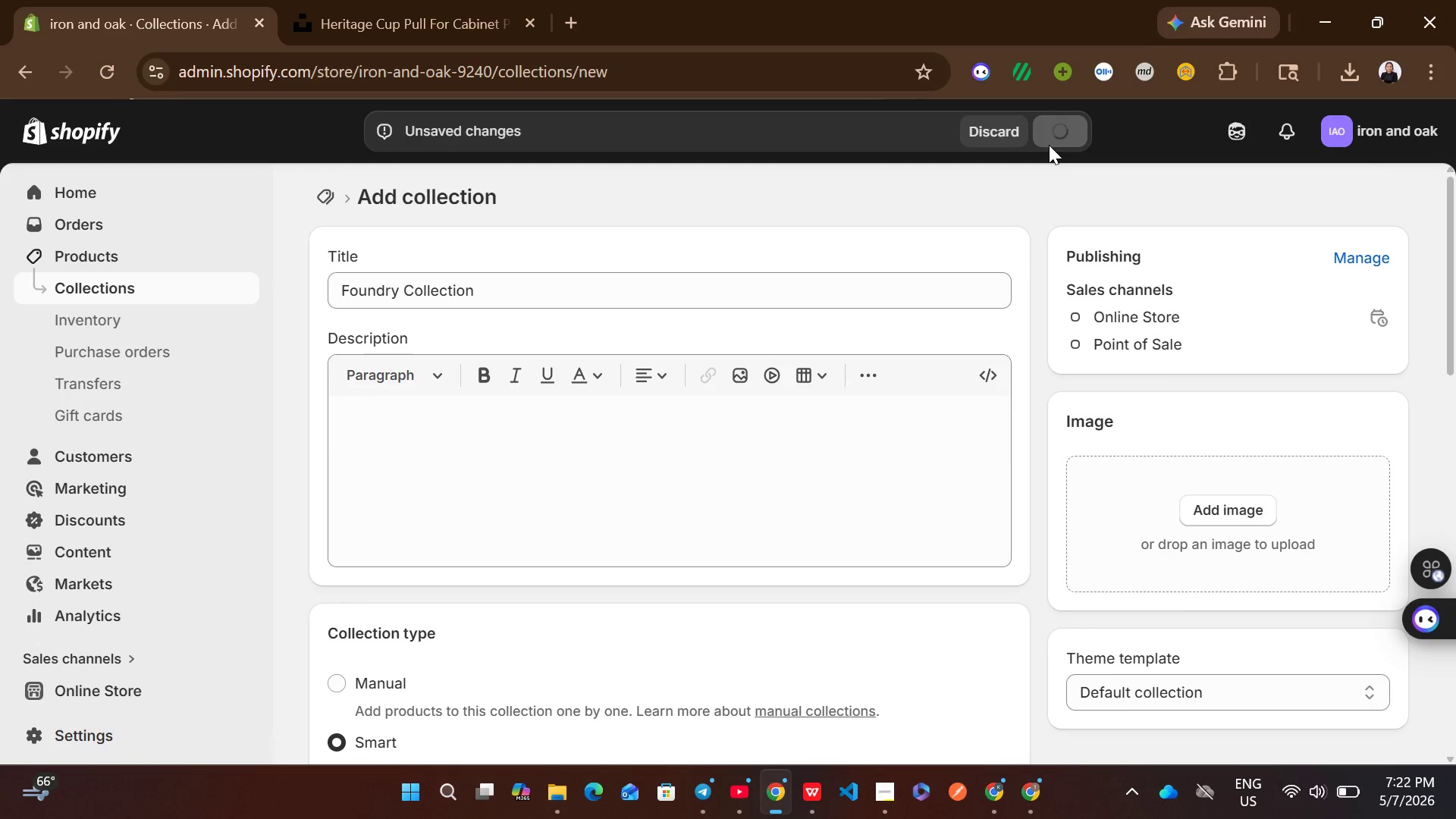 
left_click([177, 293])
 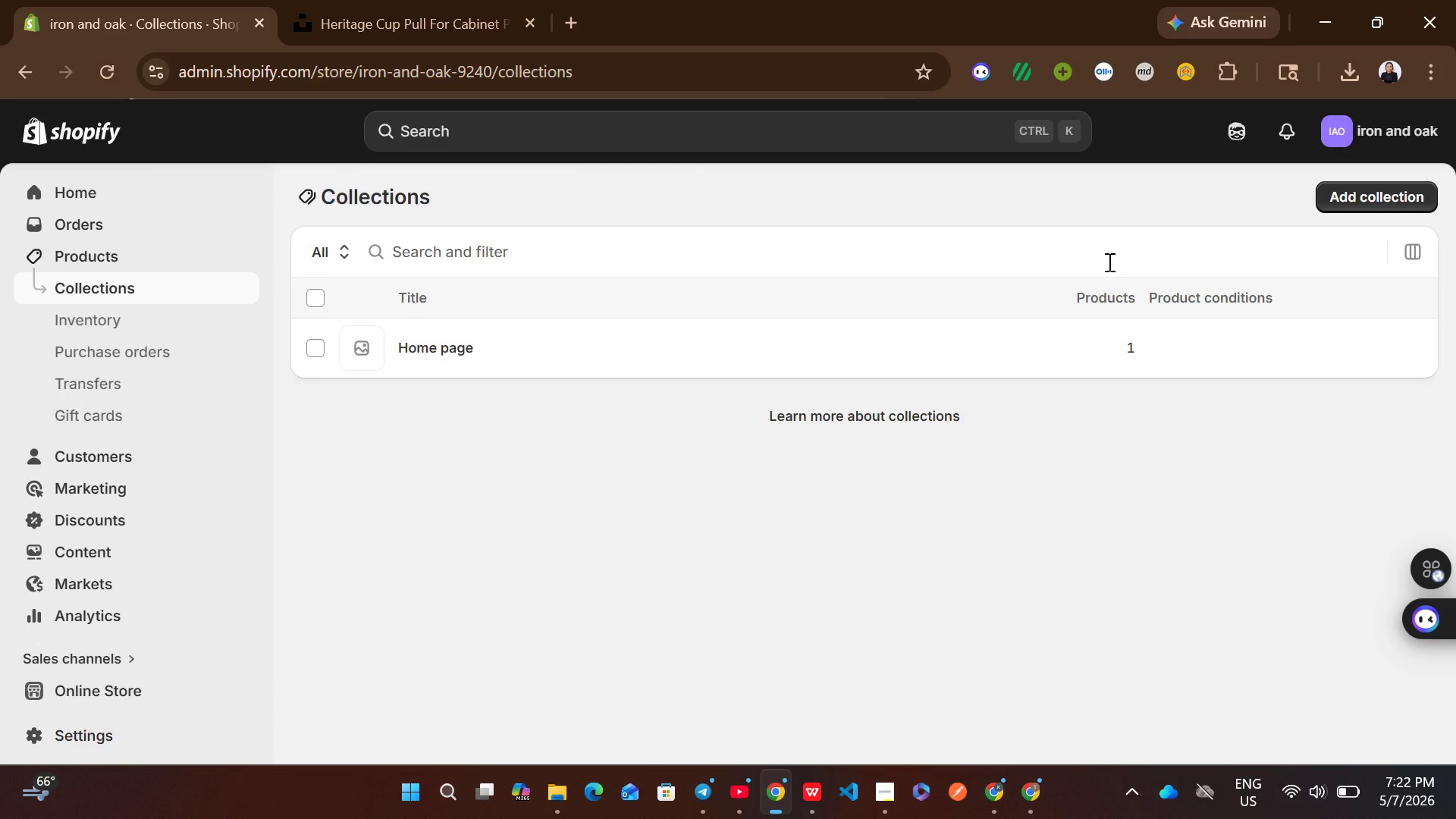 